 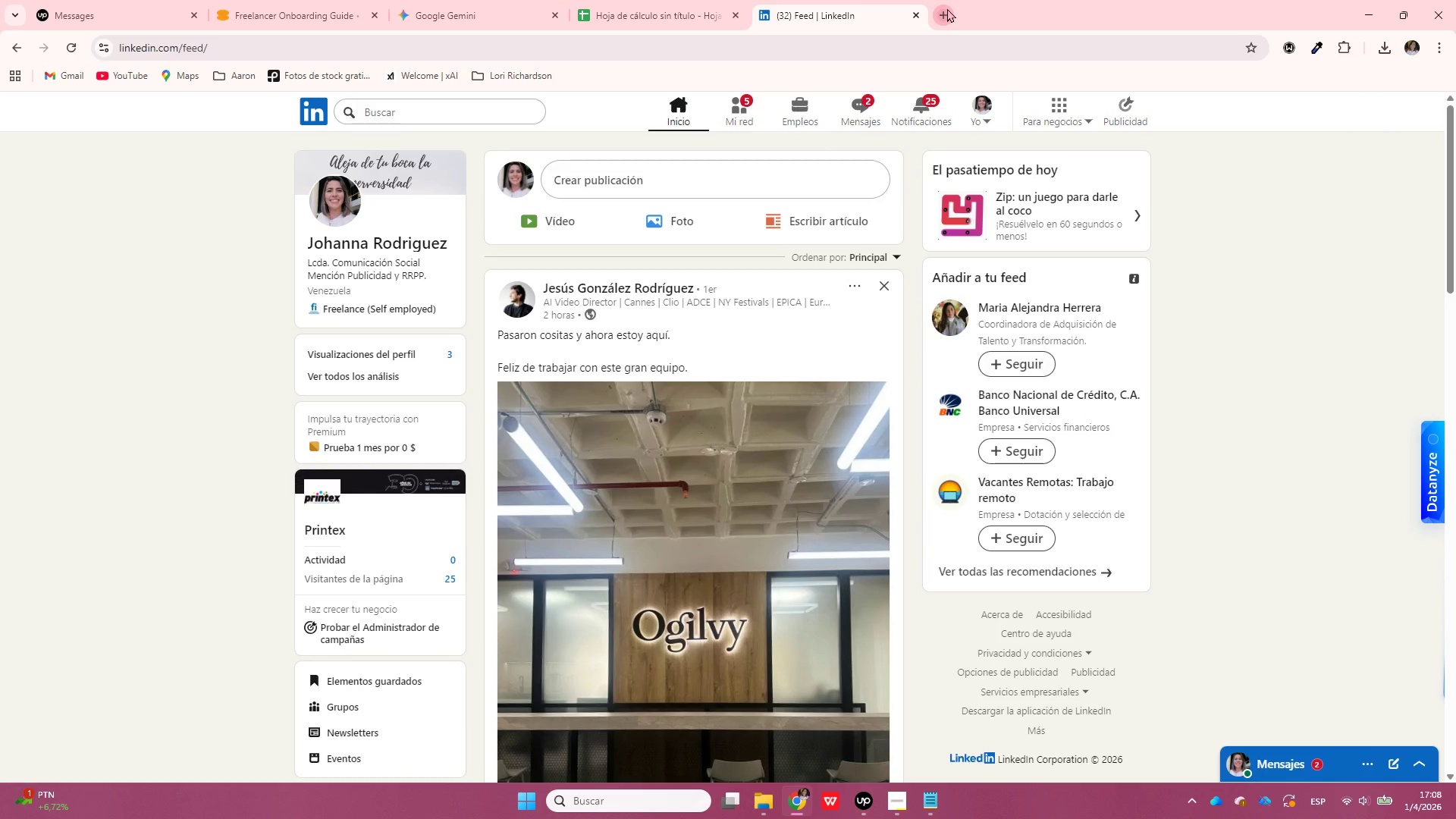 
type(h)
key(Backspace)
key(Backspace)
type(ch)
 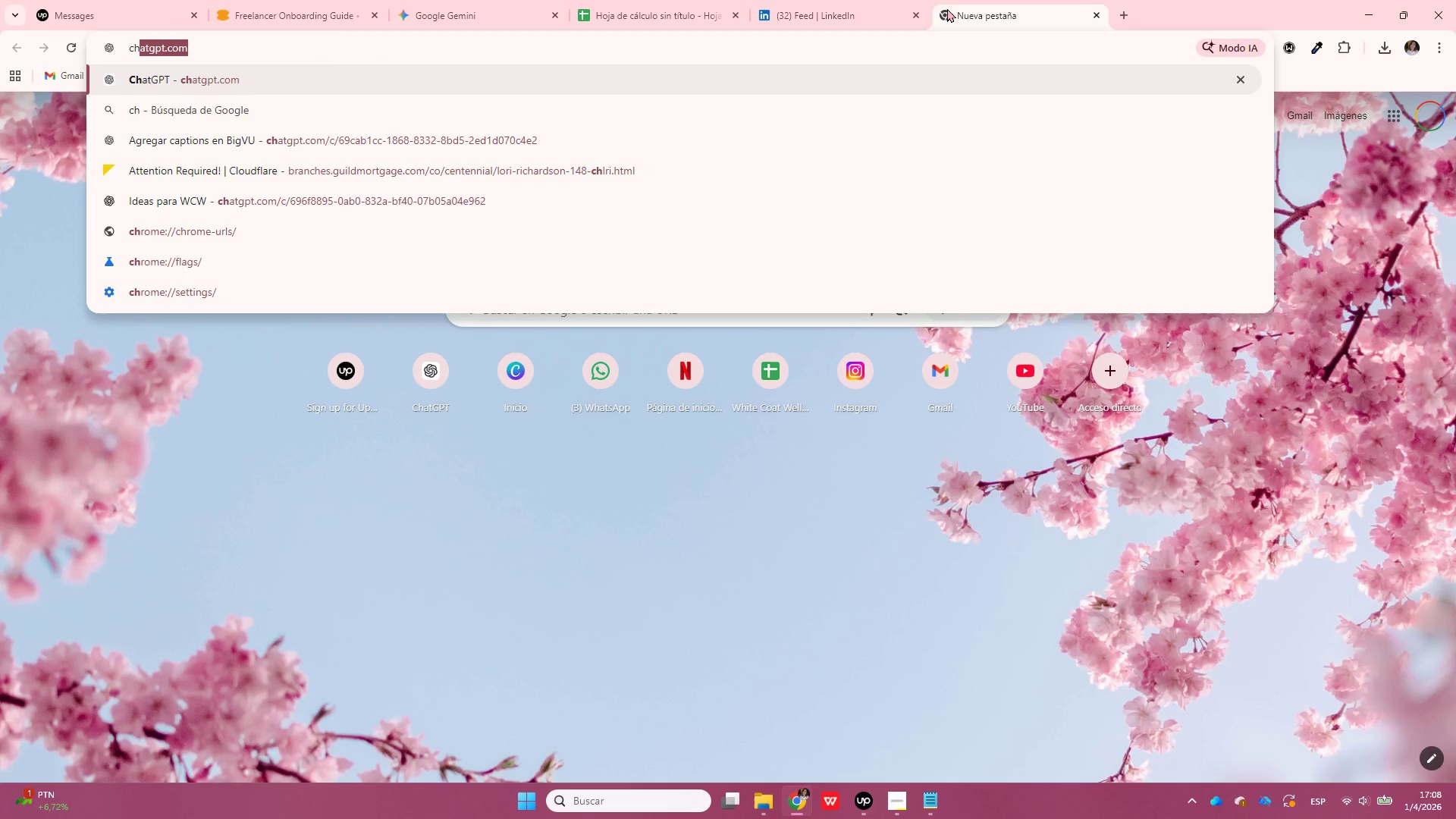 
key(Enter)
 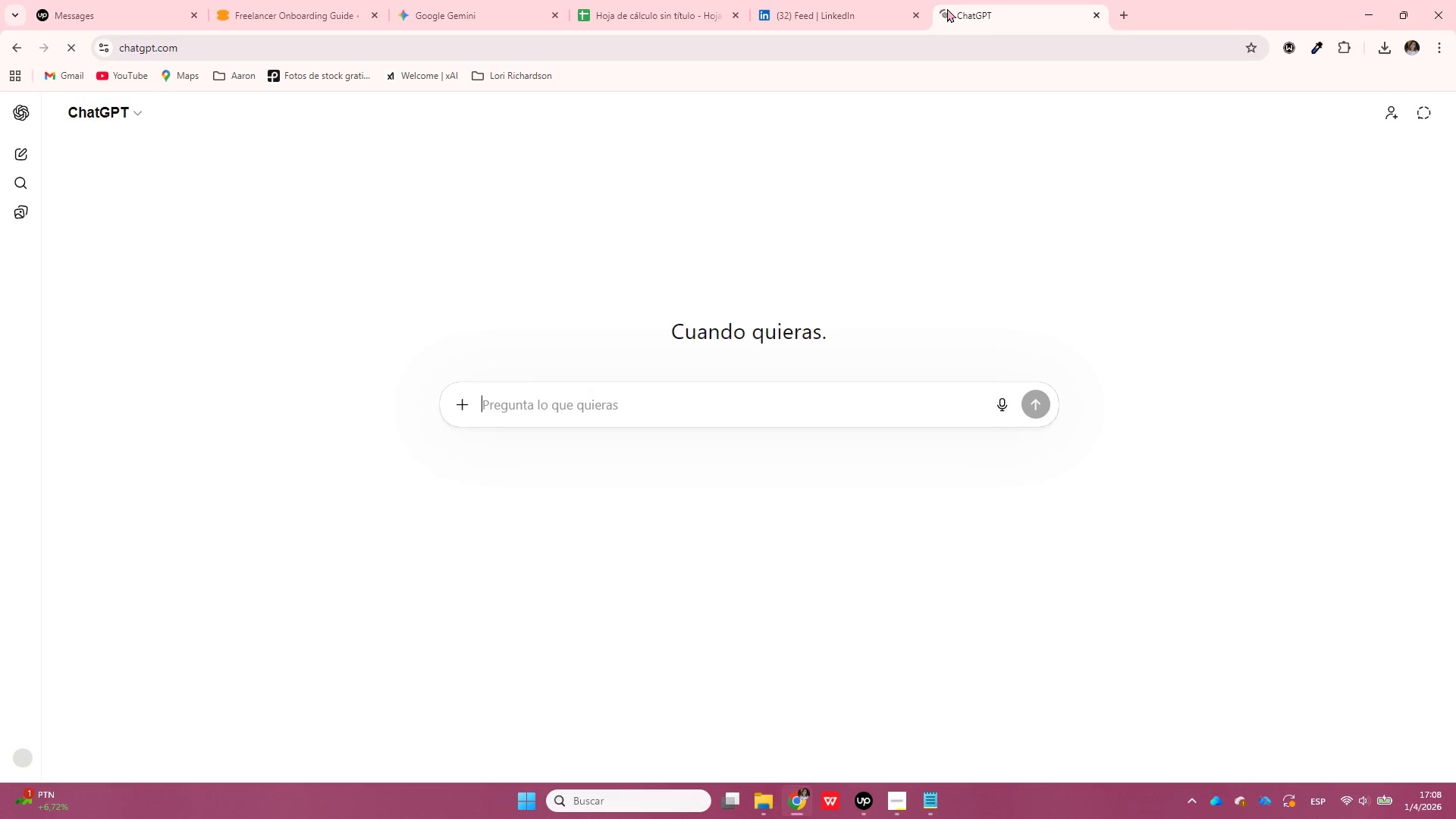 
left_click([755, 410])
 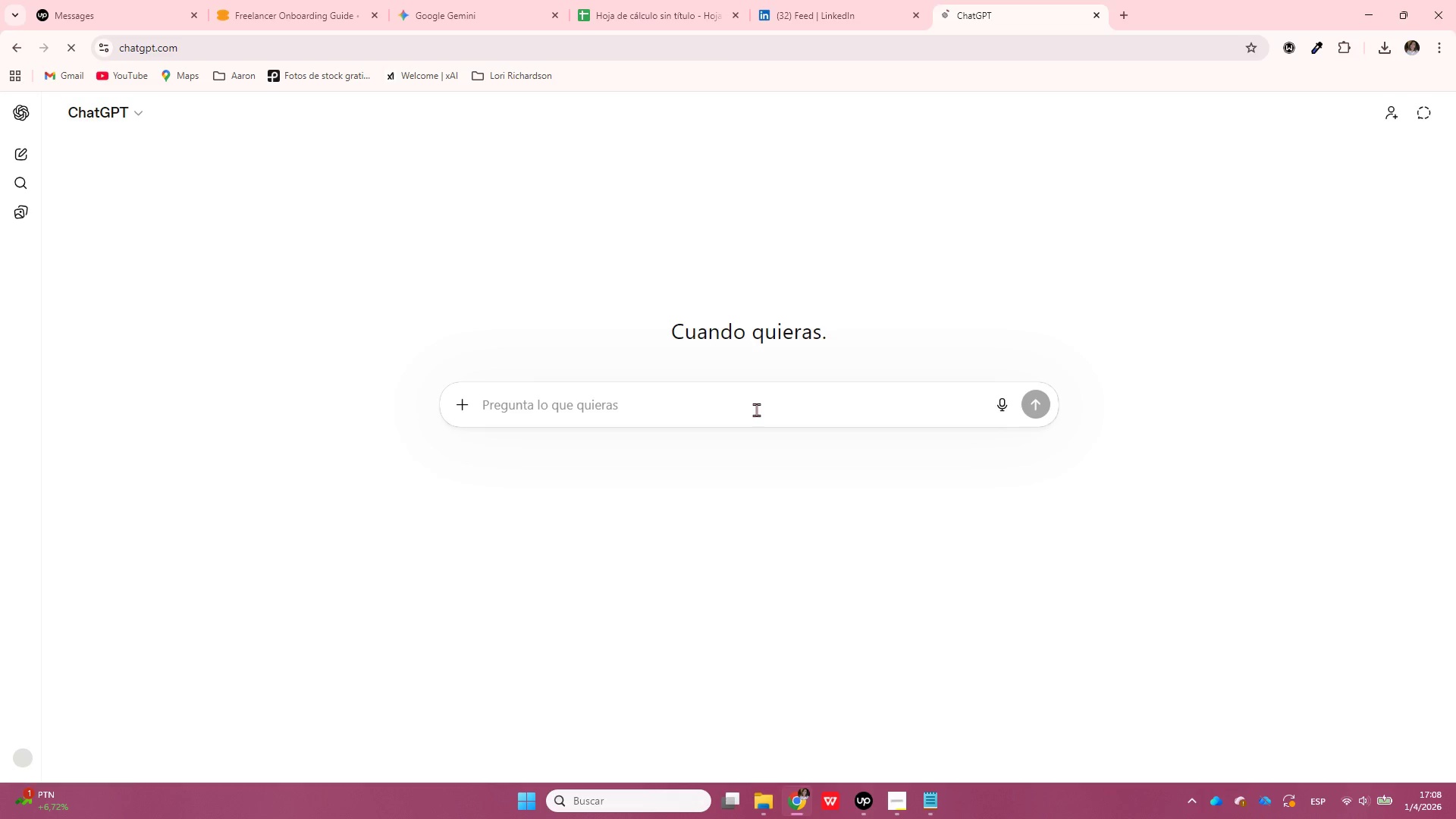 
type(hola, meuyadasa entender esta tarea> )
 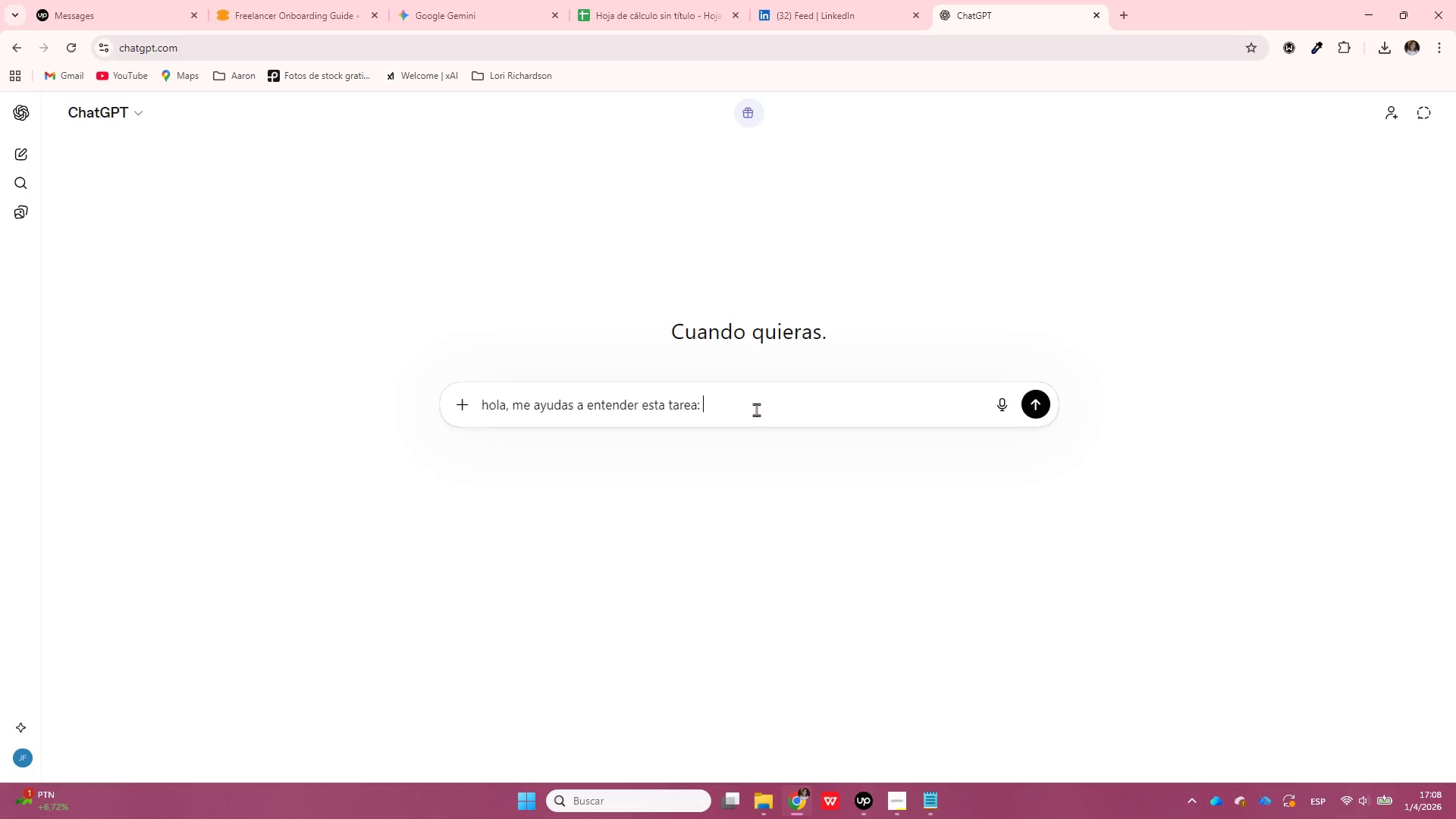 
key(Control+ControlLeft)
 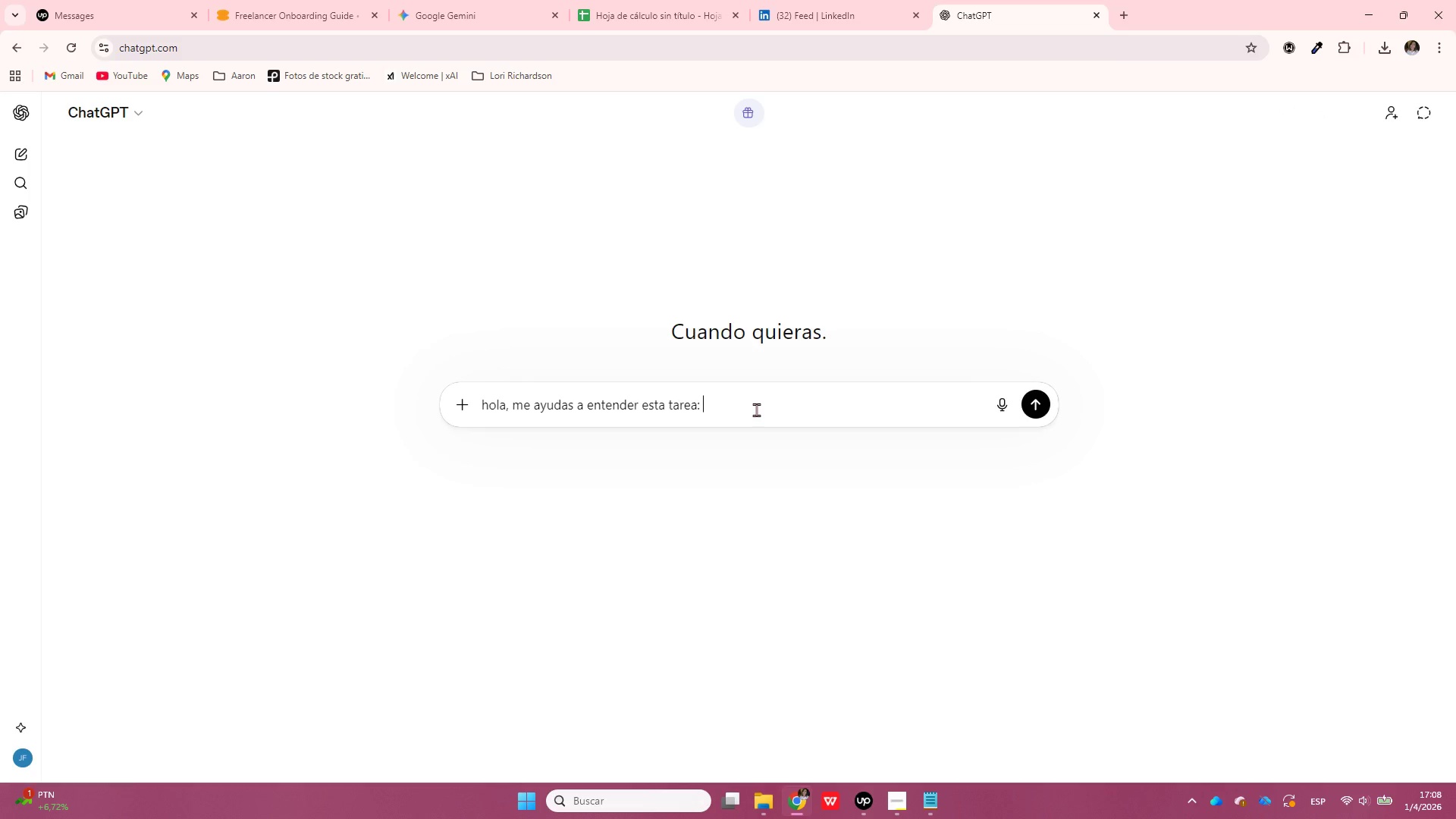 
key(Control+V)
 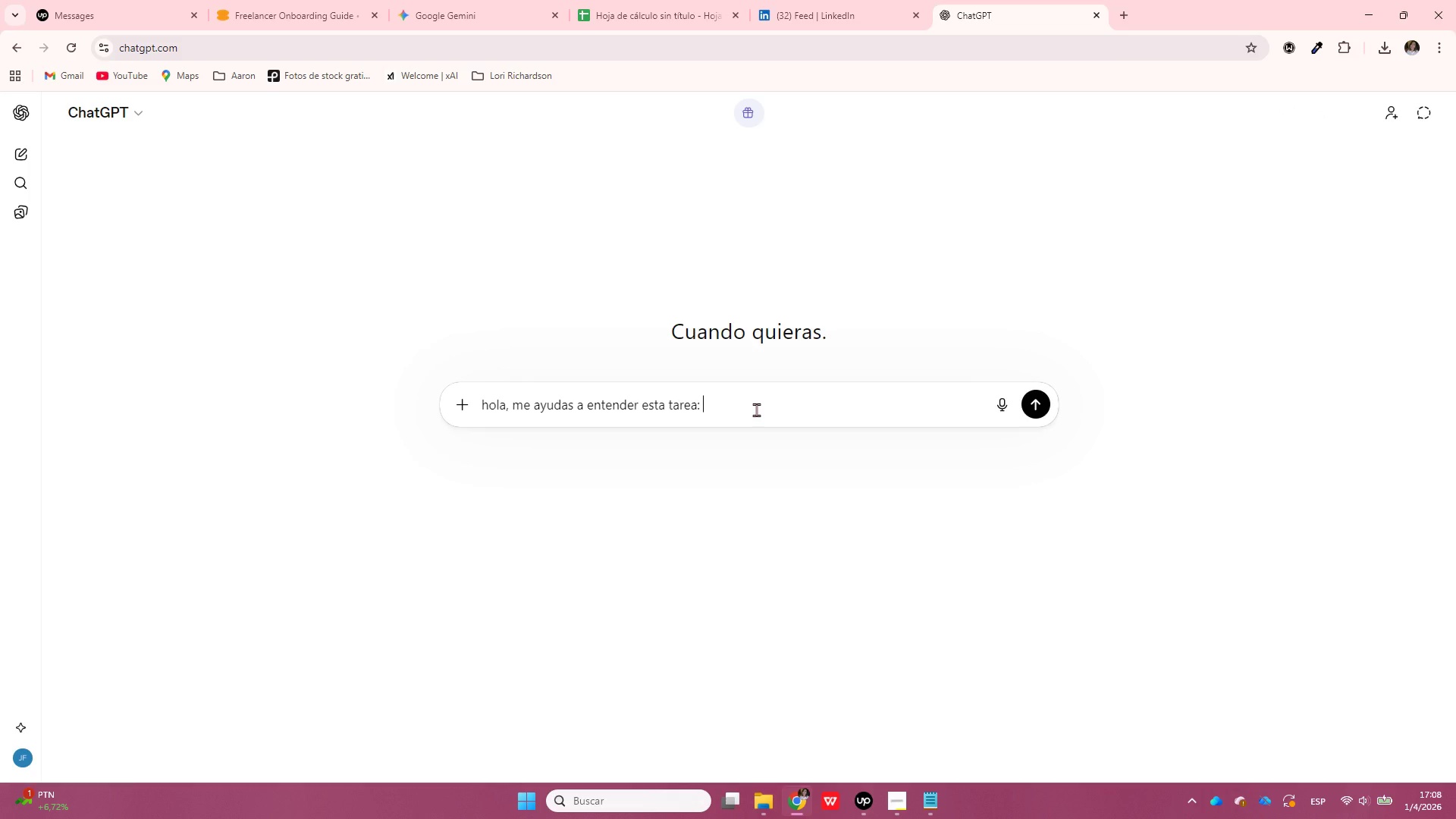 
key(Enter)
 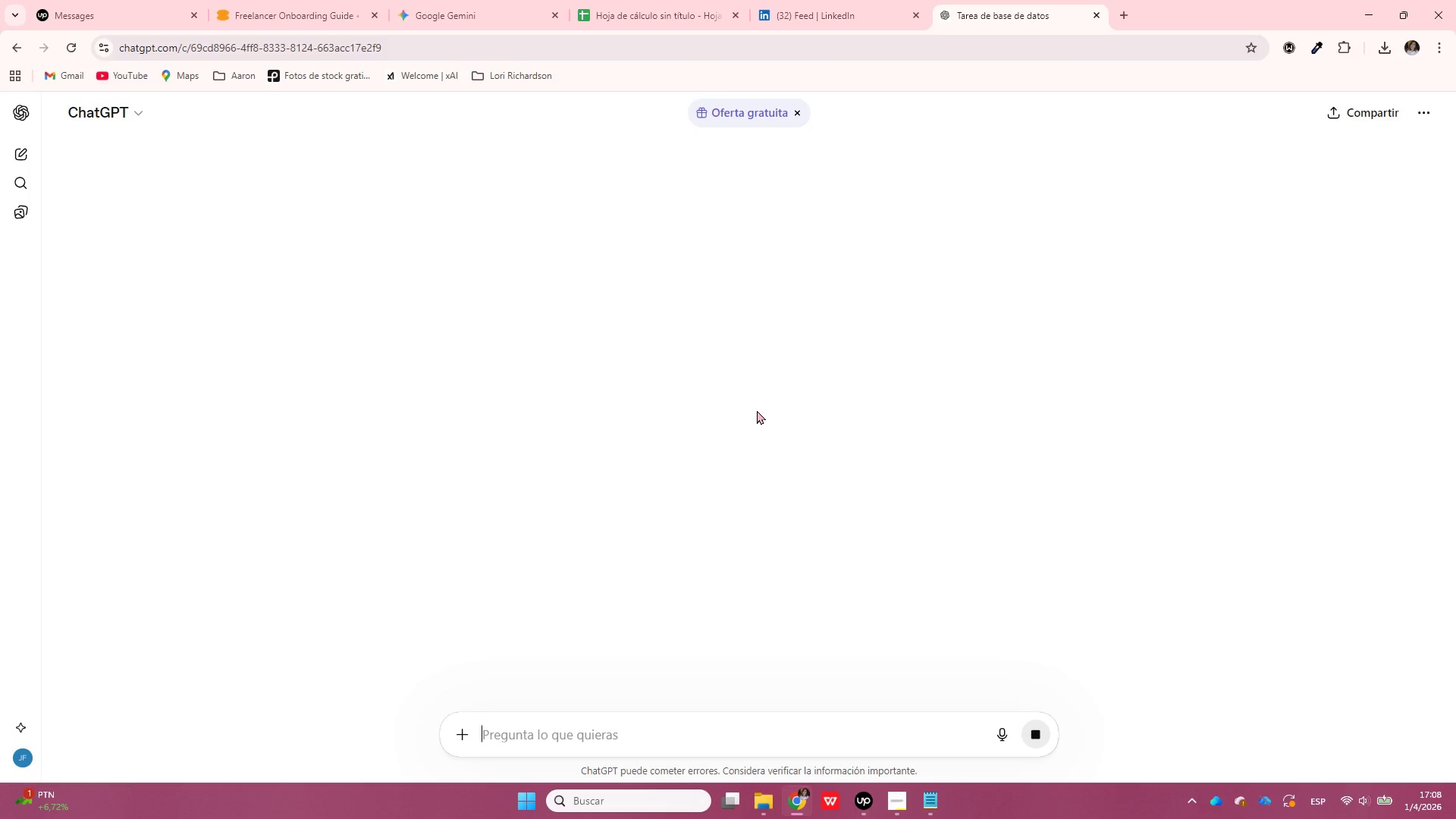 
scroll: coordinate [895, 435], scroll_direction: down, amount: 10.0
 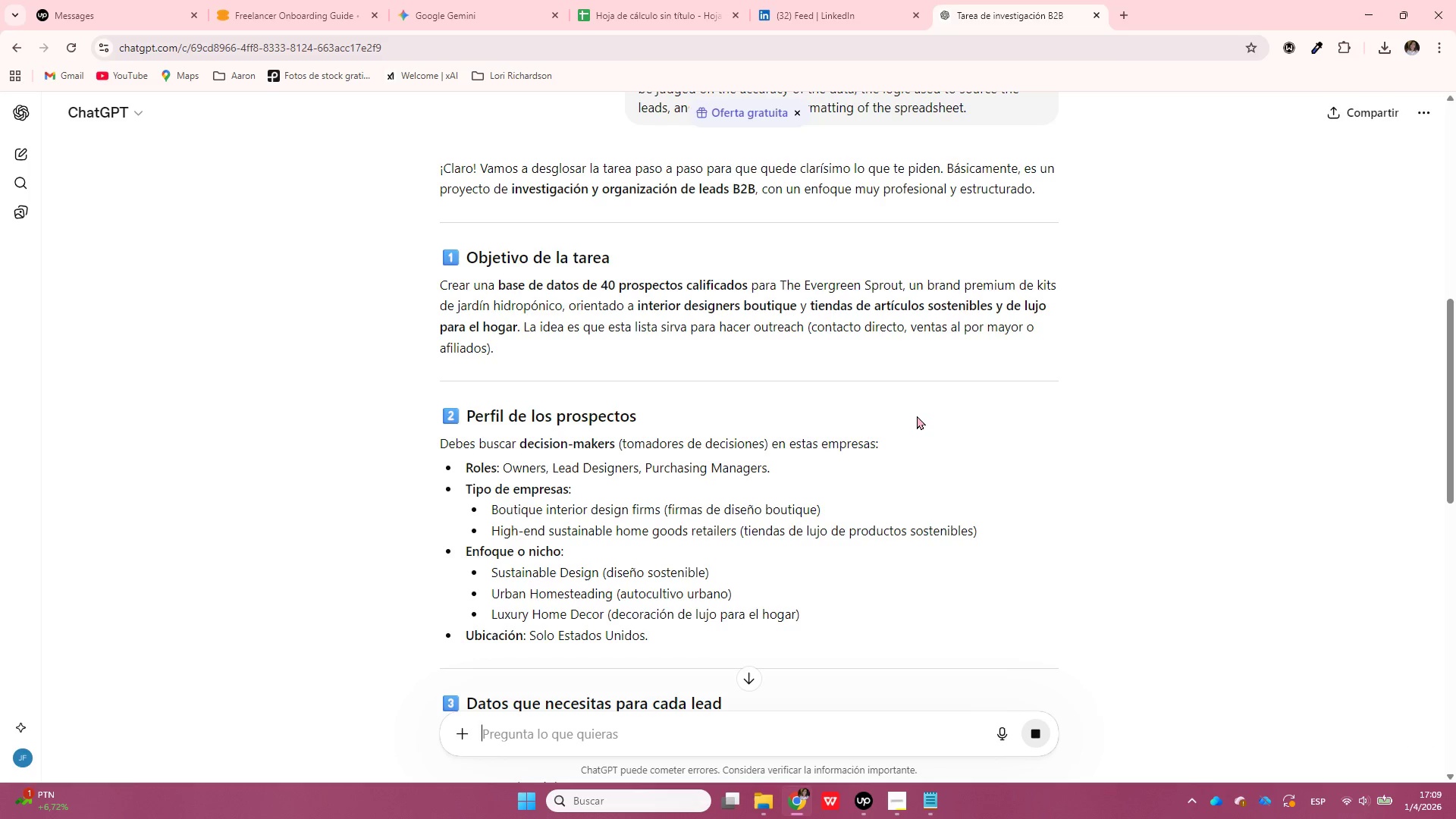 
wait(8.84)
 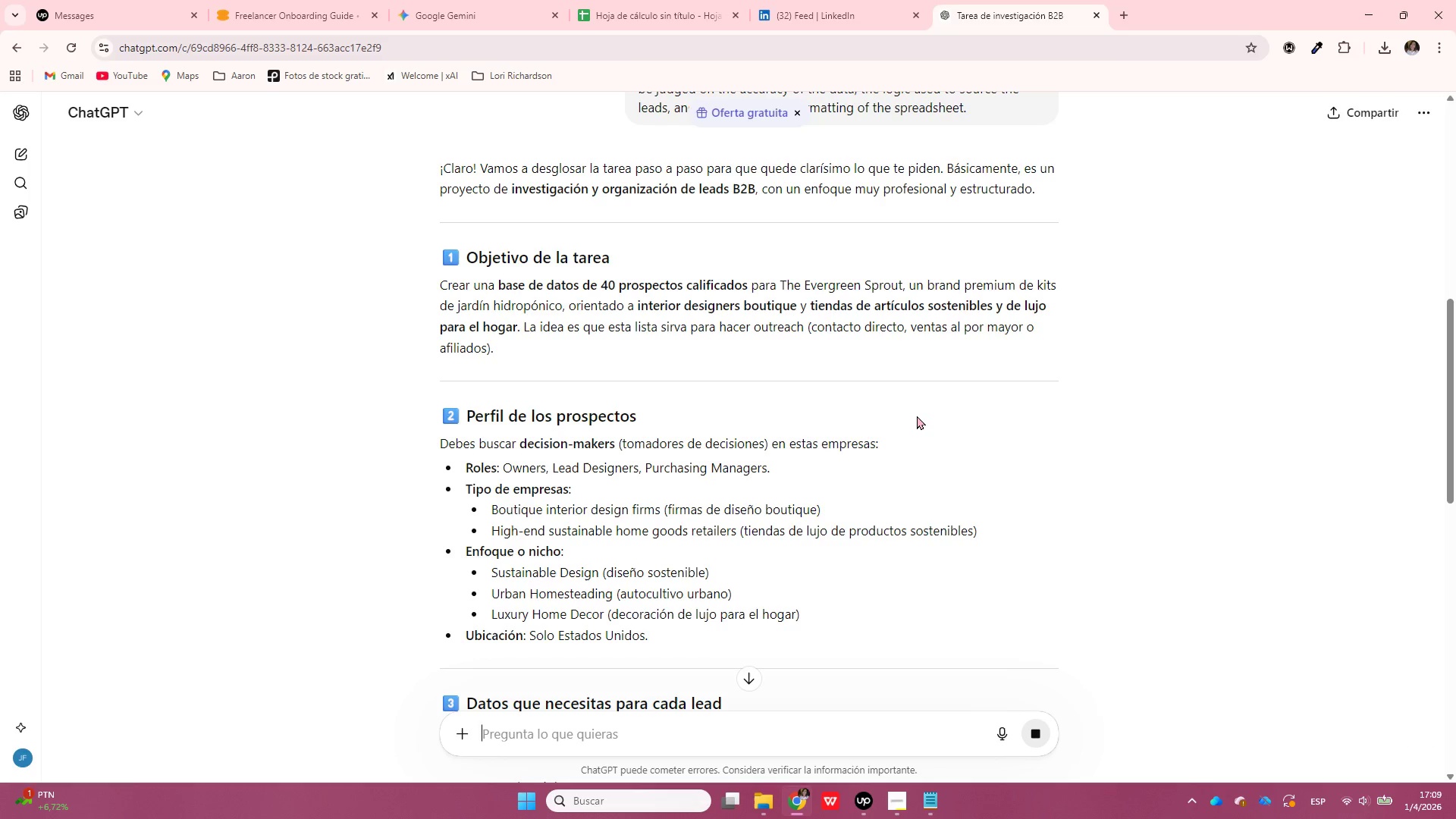 
left_click([1031, 683])
 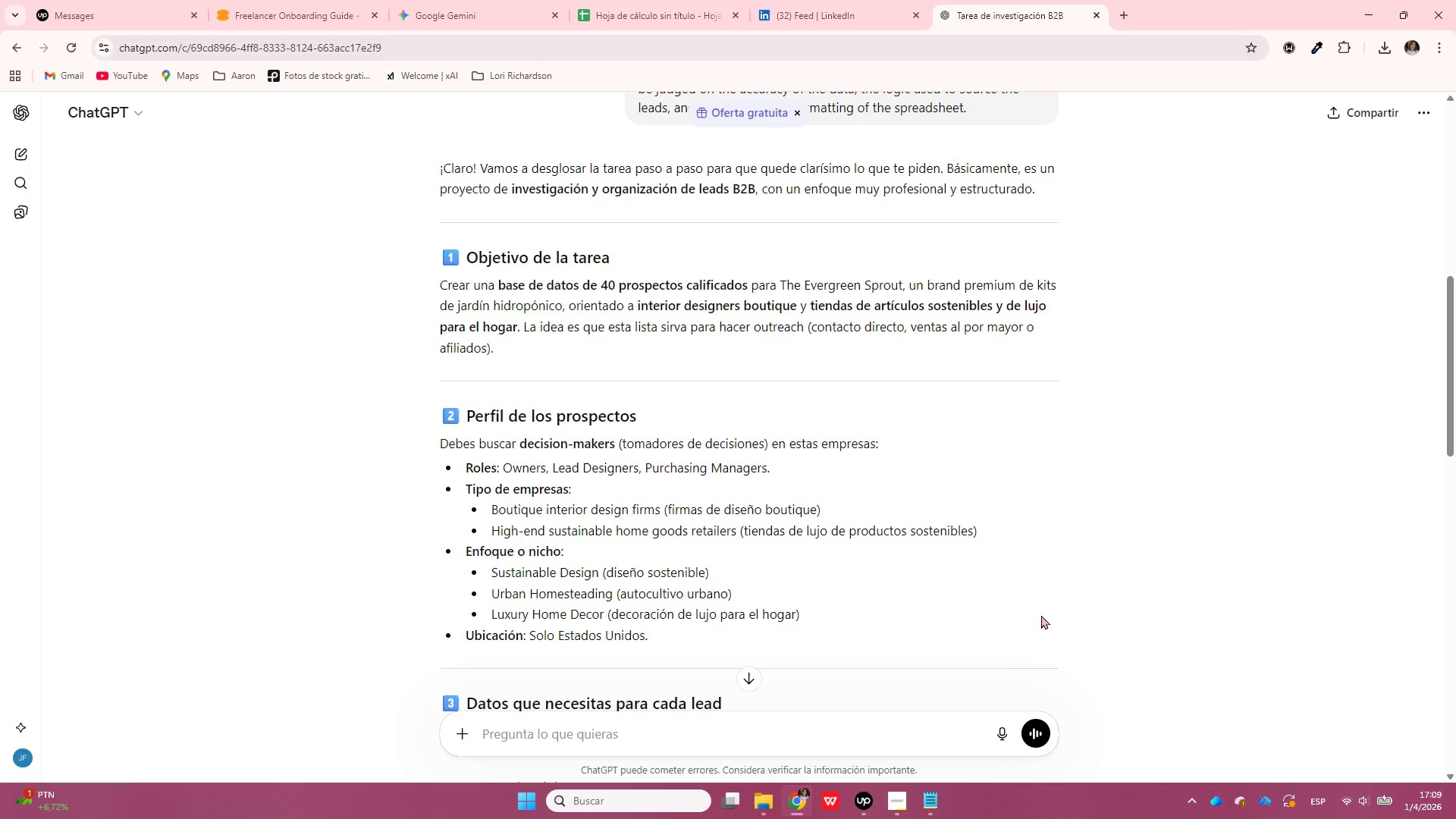 
wait(8.78)
 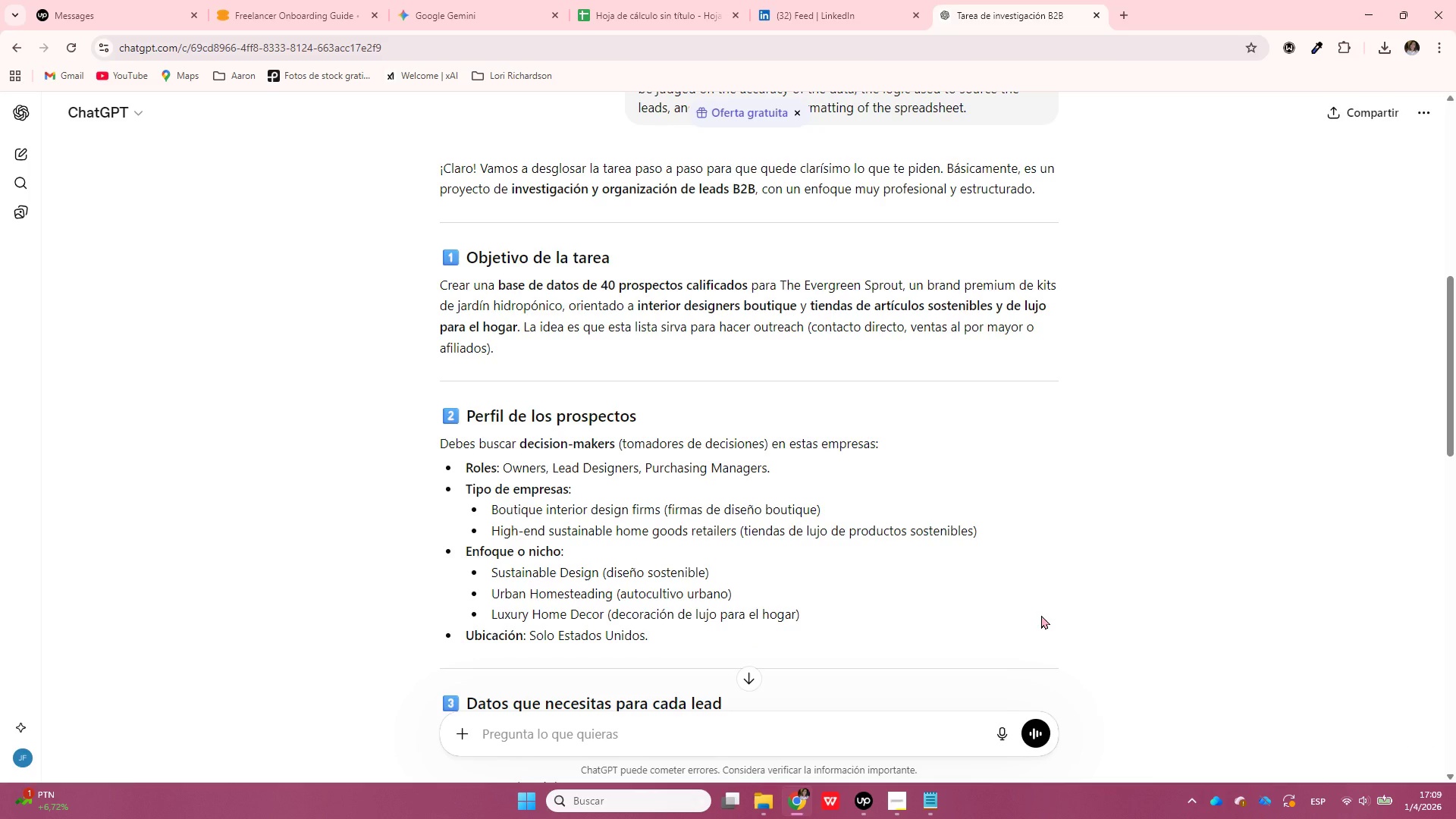 
scroll: coordinate [1030, 560], scroll_direction: down, amount: 2.0
 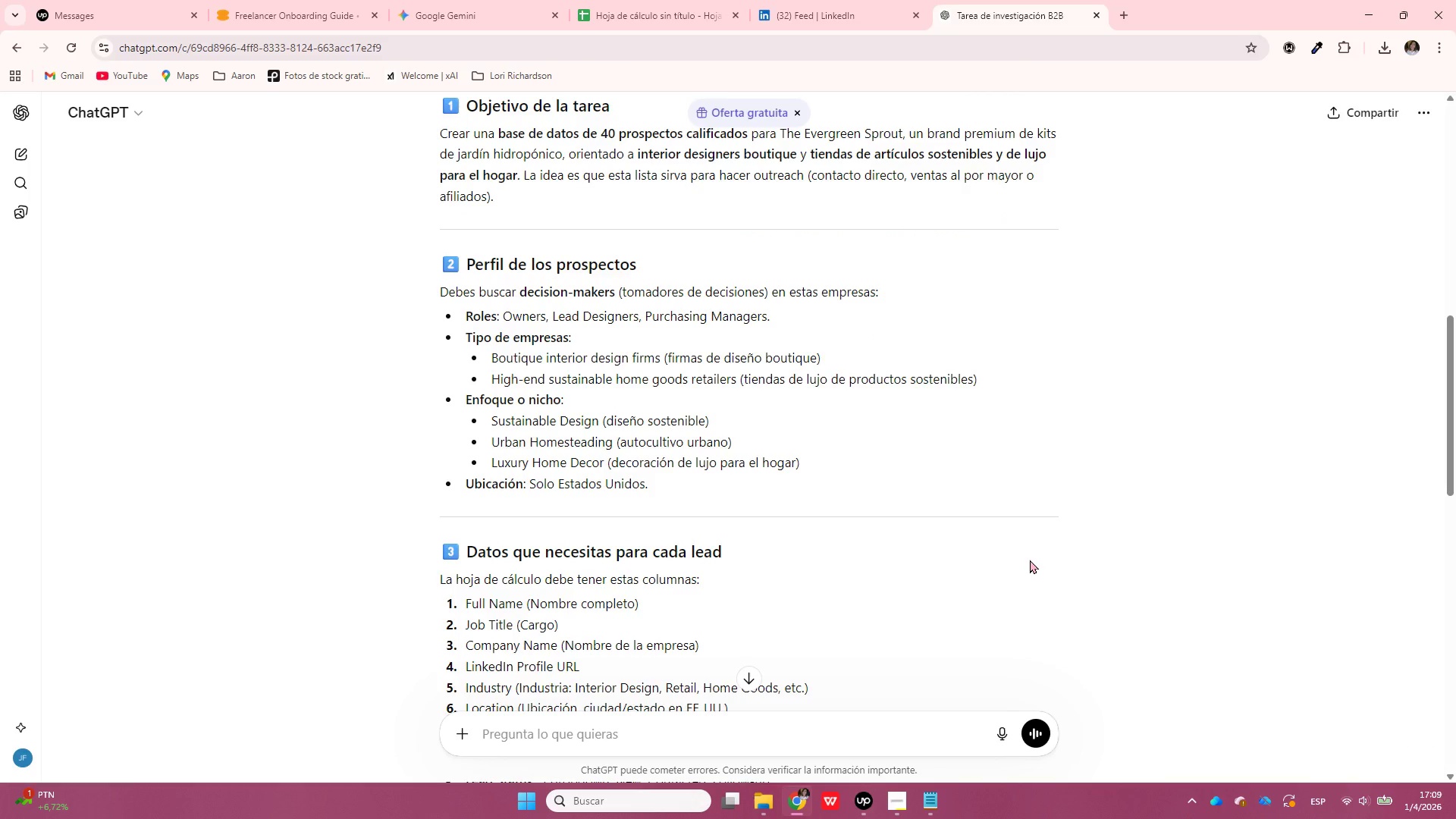 
wait(6.34)
 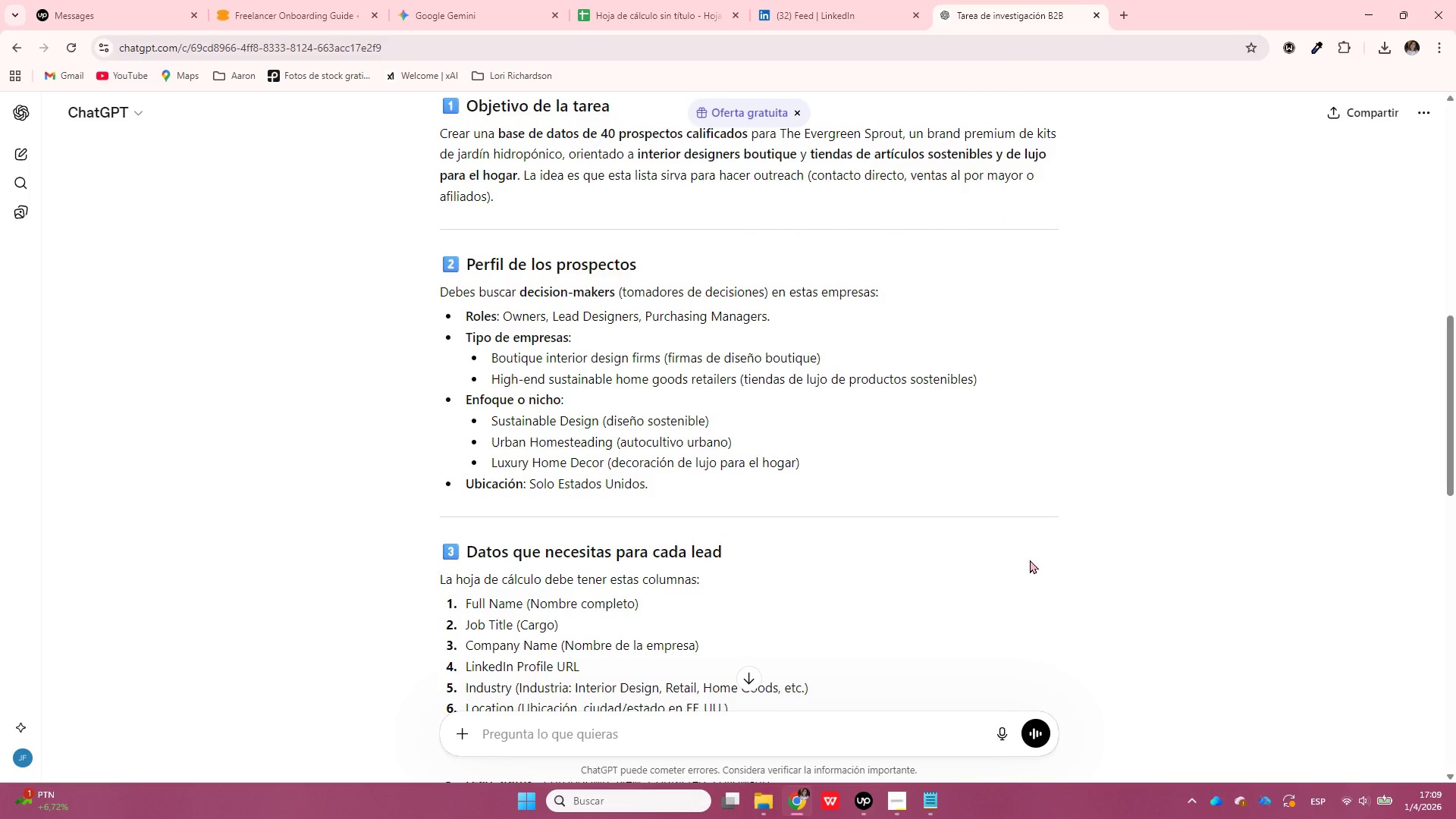 
left_click([1122, 18])
 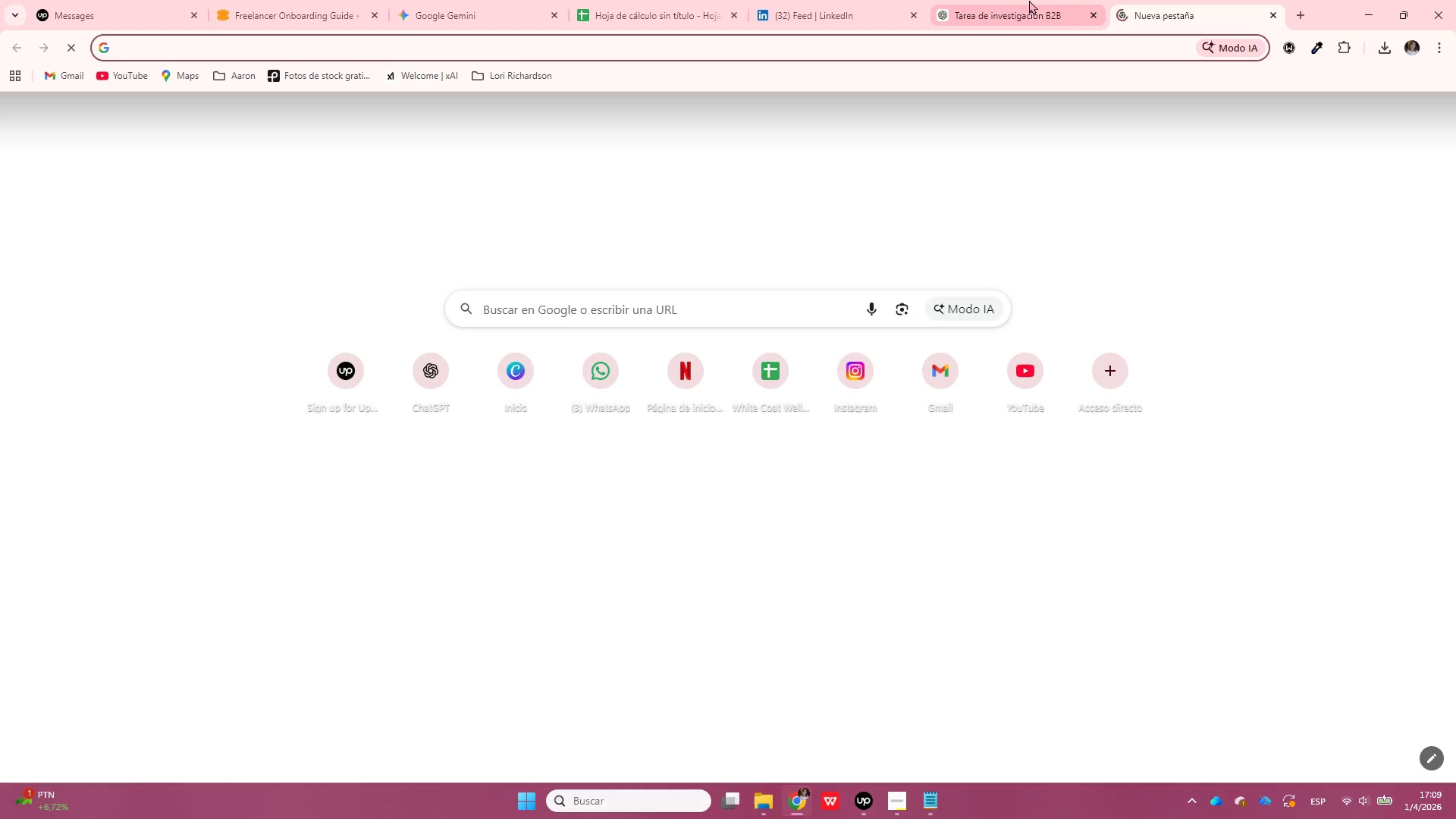 
left_click([1029, 0])
 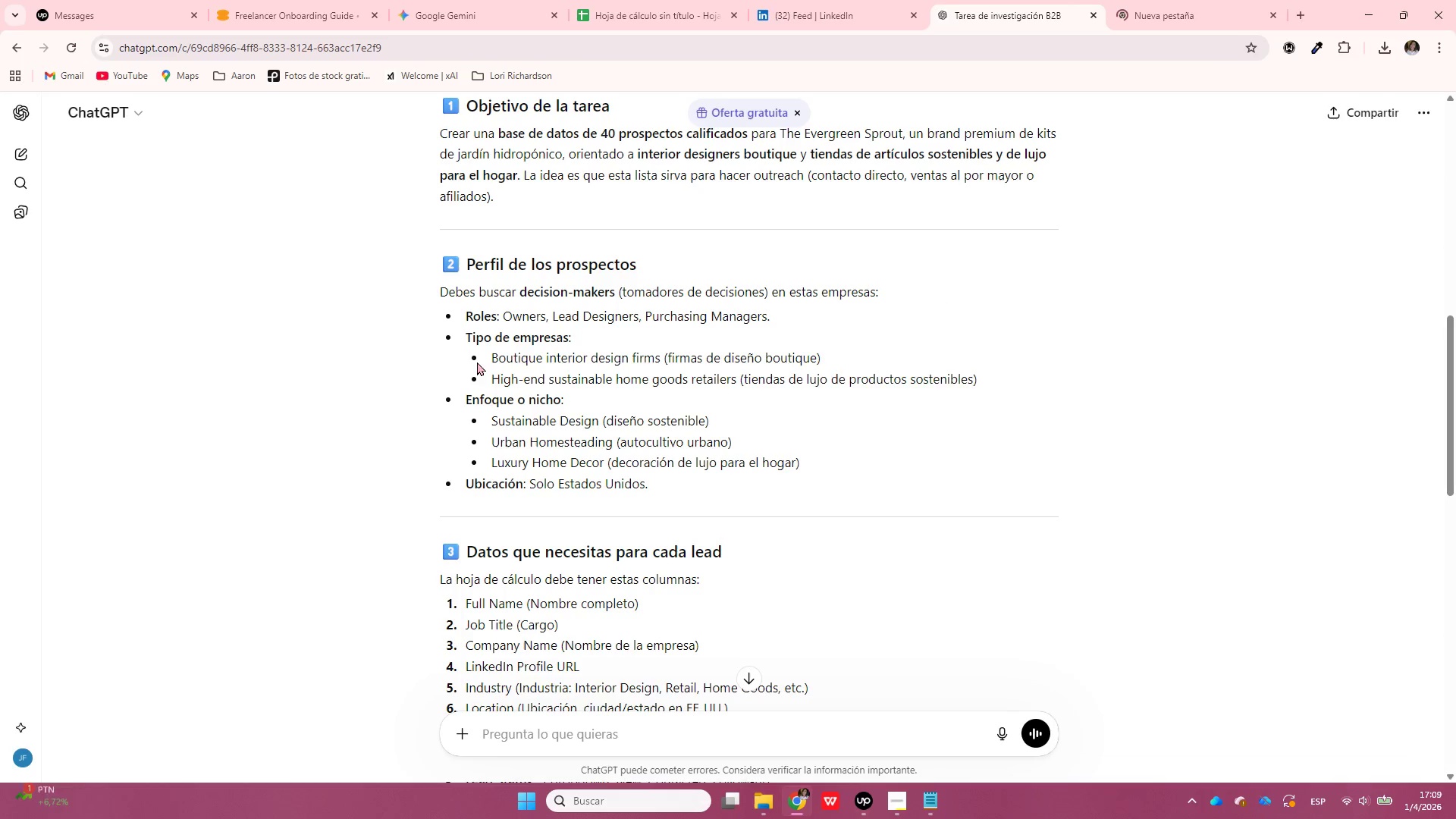 
left_click_drag(start_coordinate=[489, 356], to_coordinate=[661, 362])
 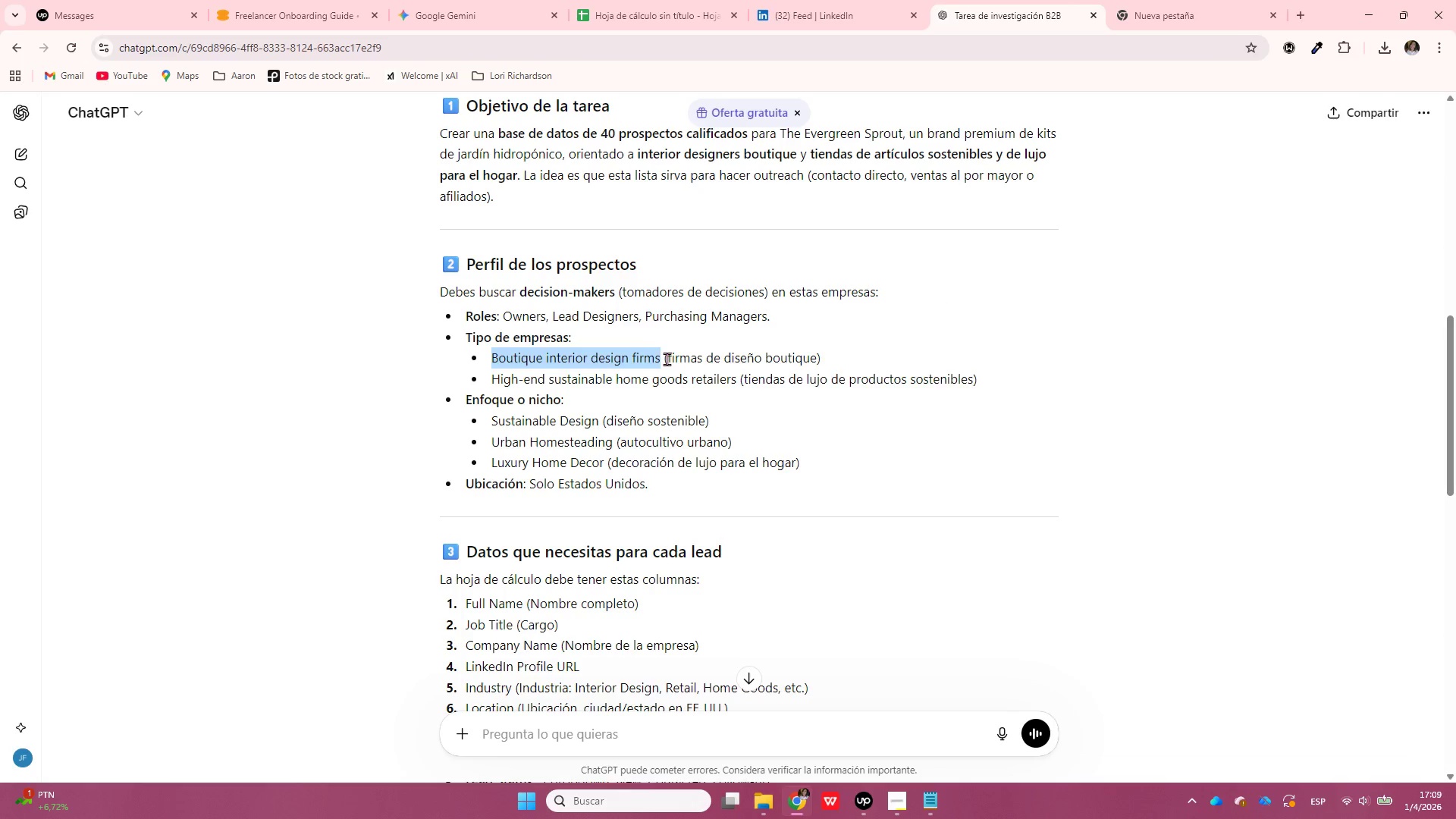 
key(Control+ControlLeft)
 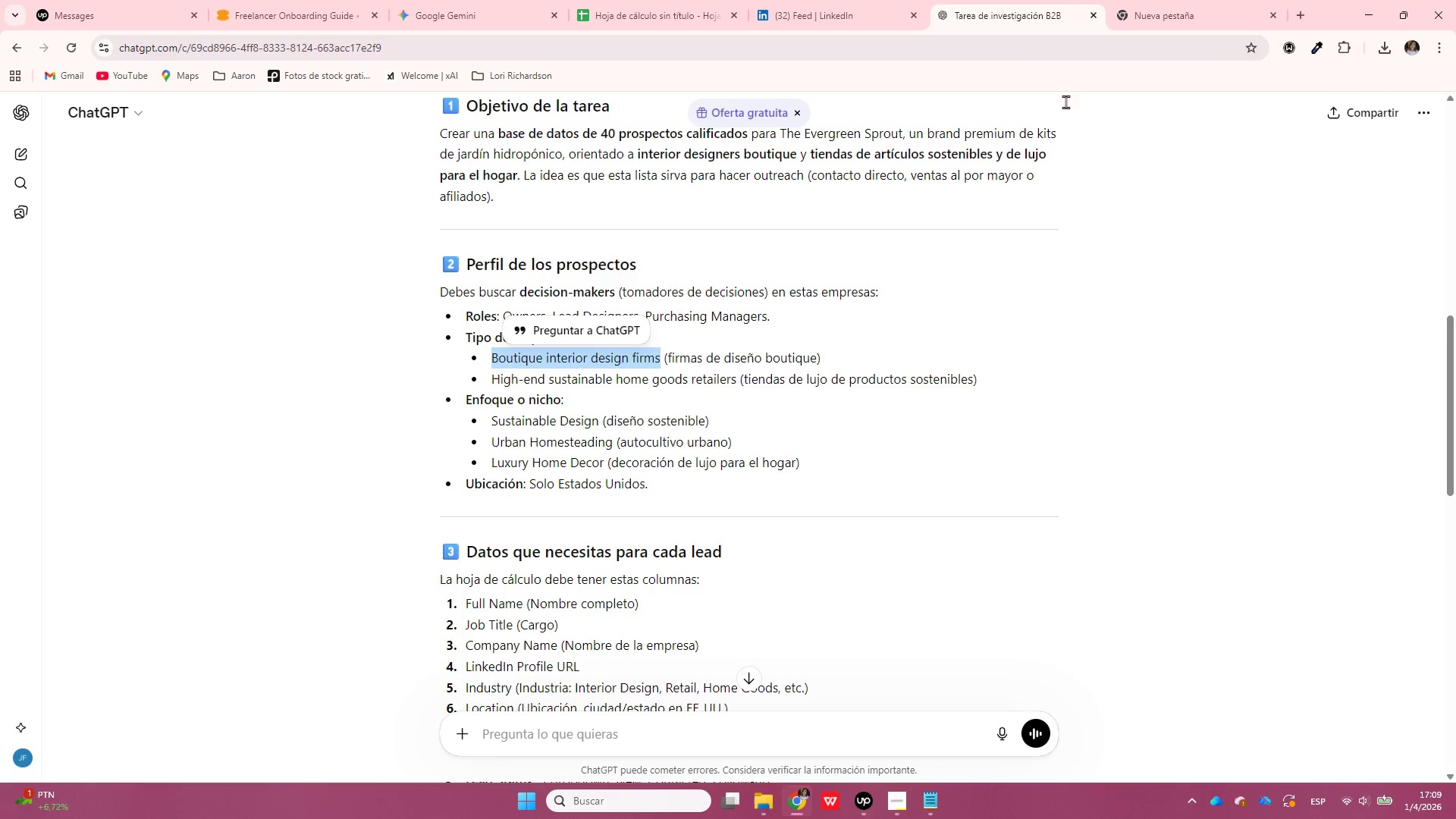 
key(Control+C)
 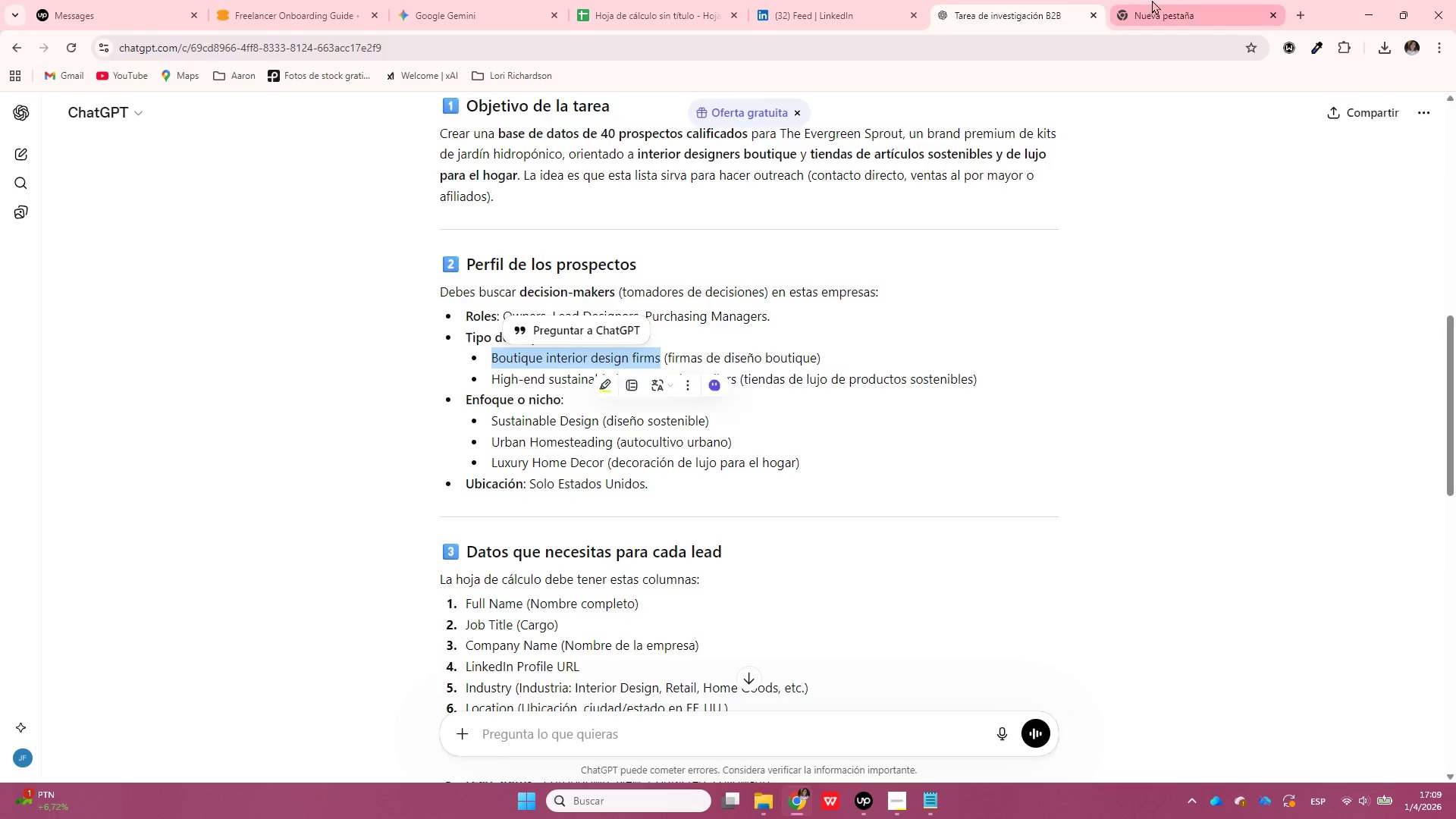 
left_click([1152, 0])
 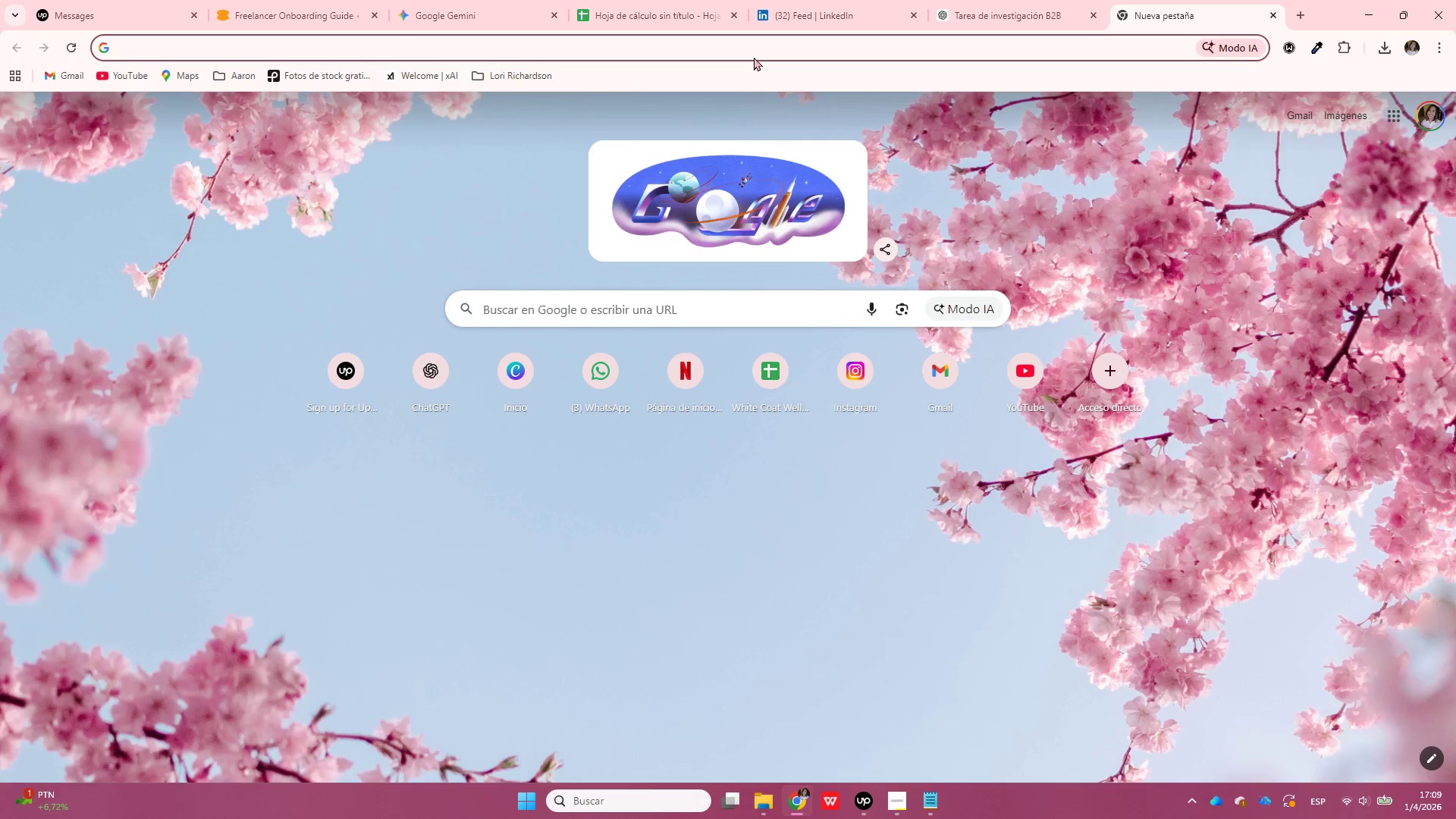 
type(linkedin )
 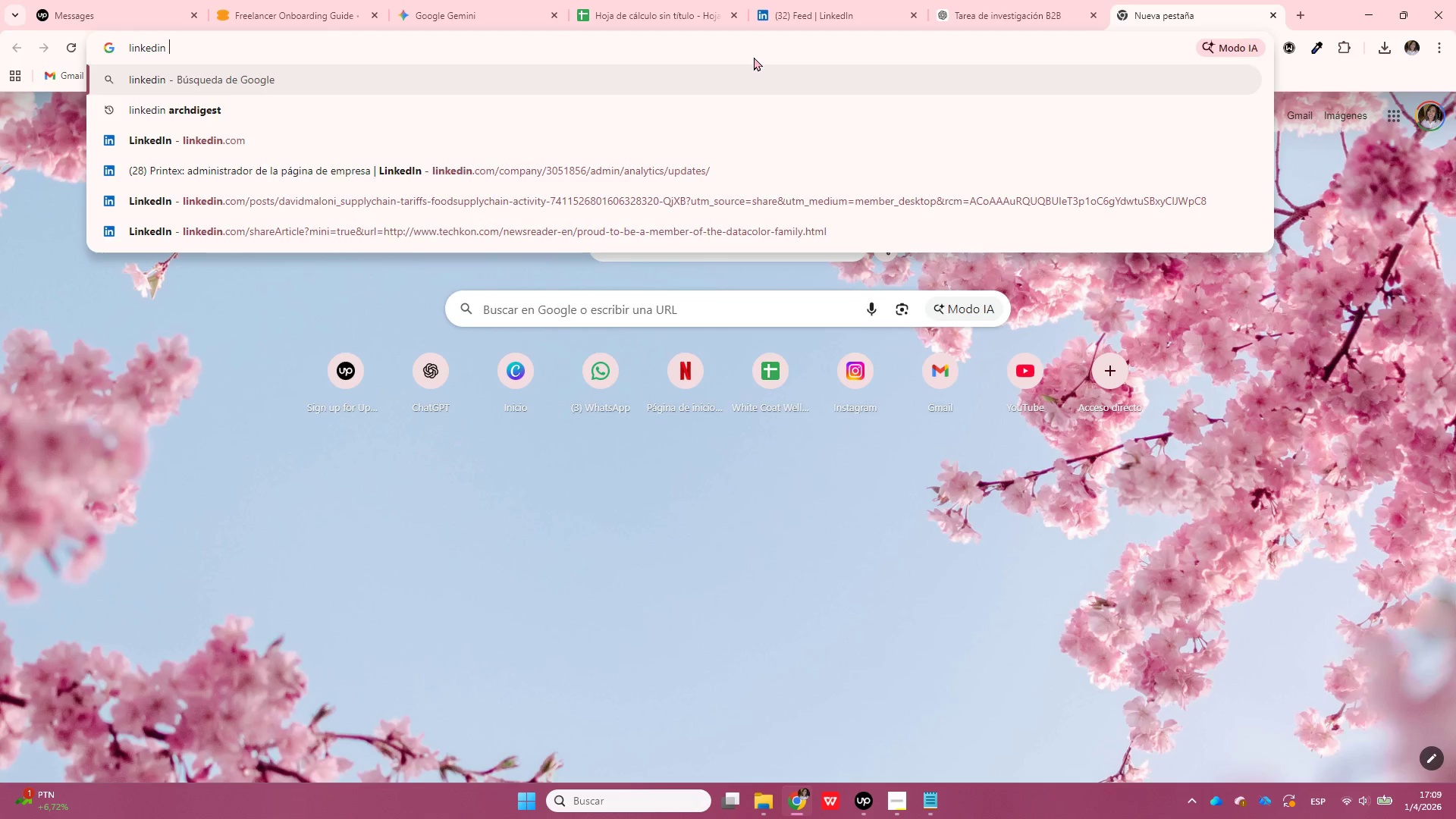 
key(Control+ControlLeft)
 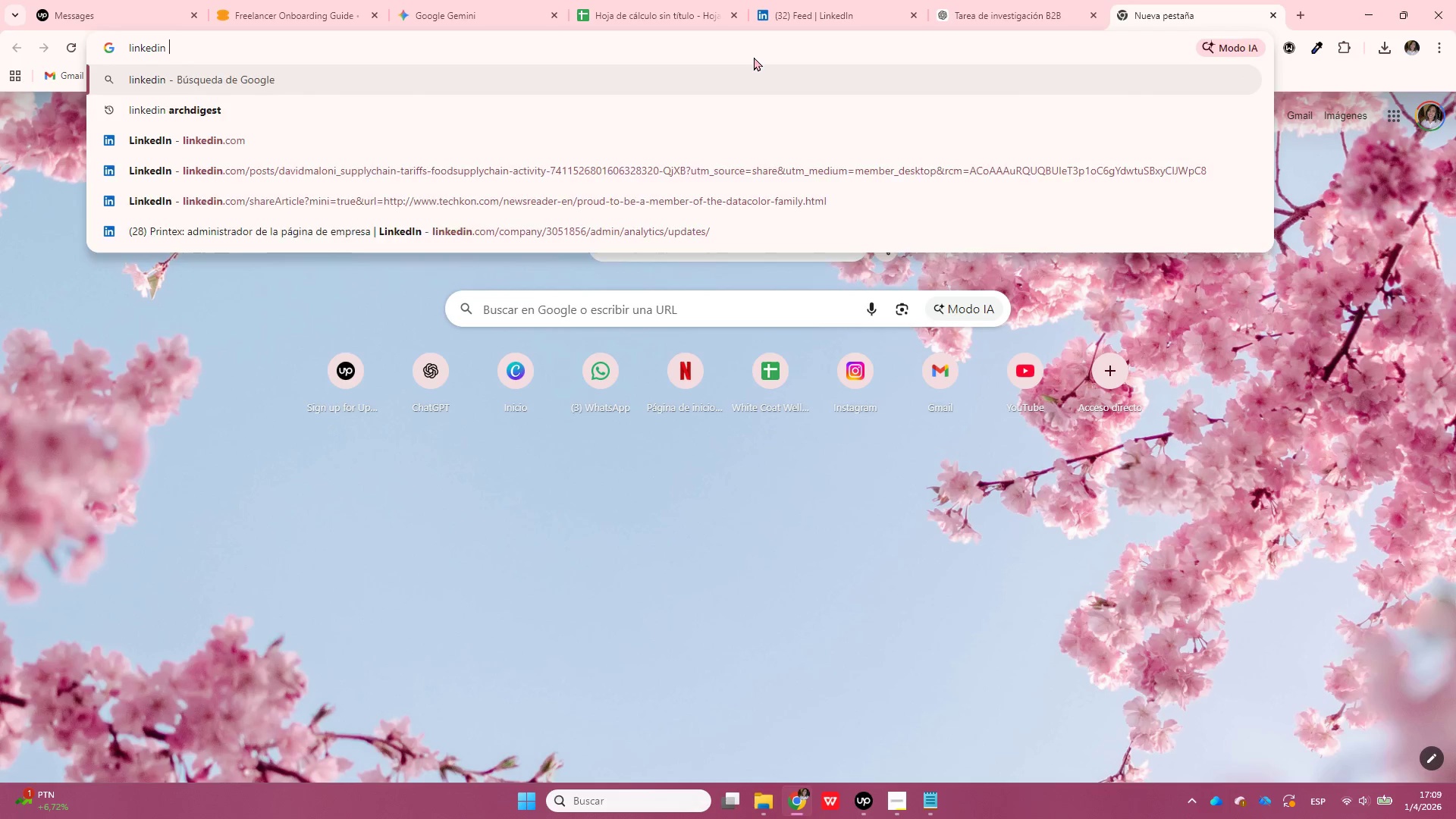 
key(Control+V)
 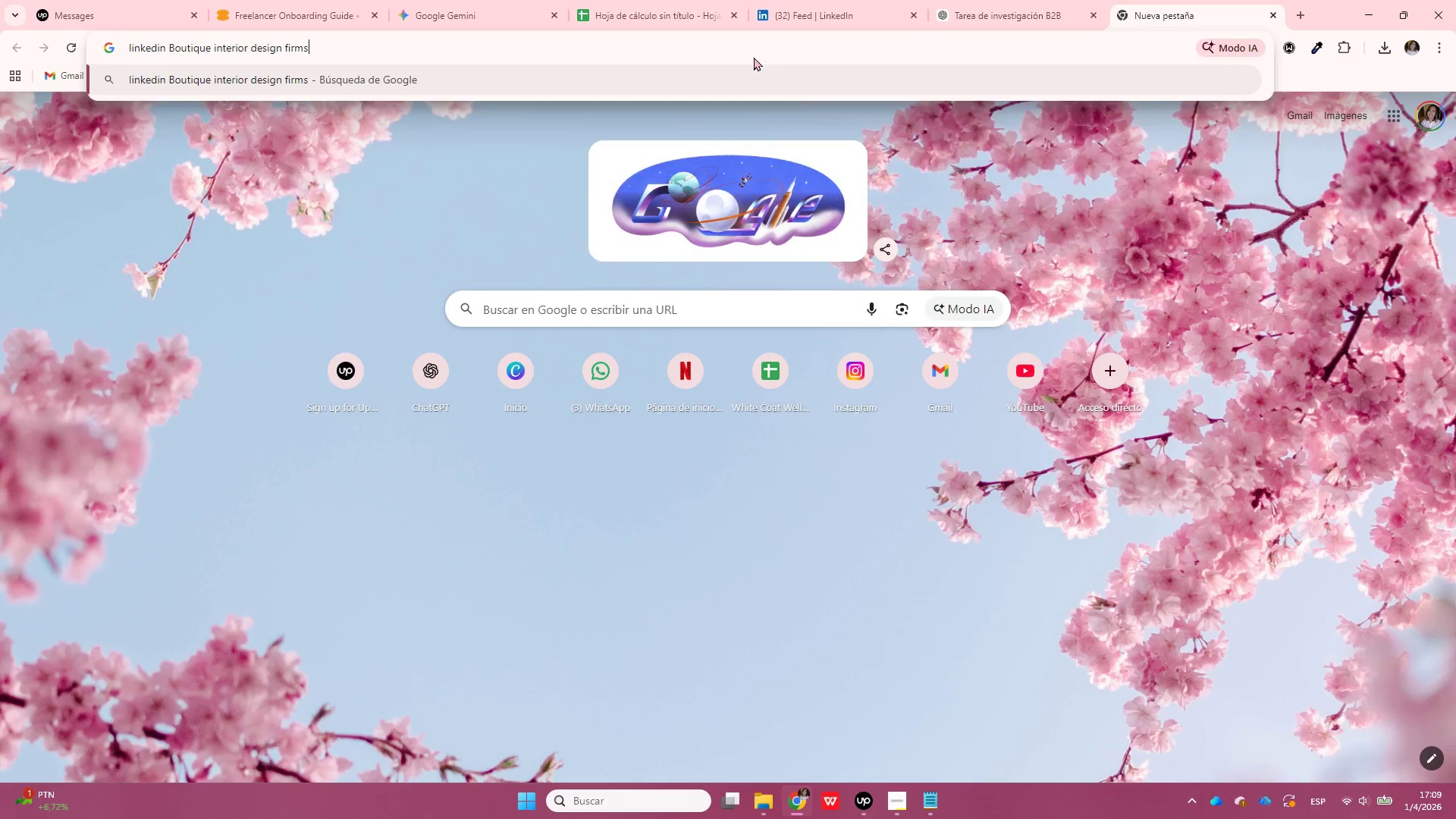 
key(Enter)
 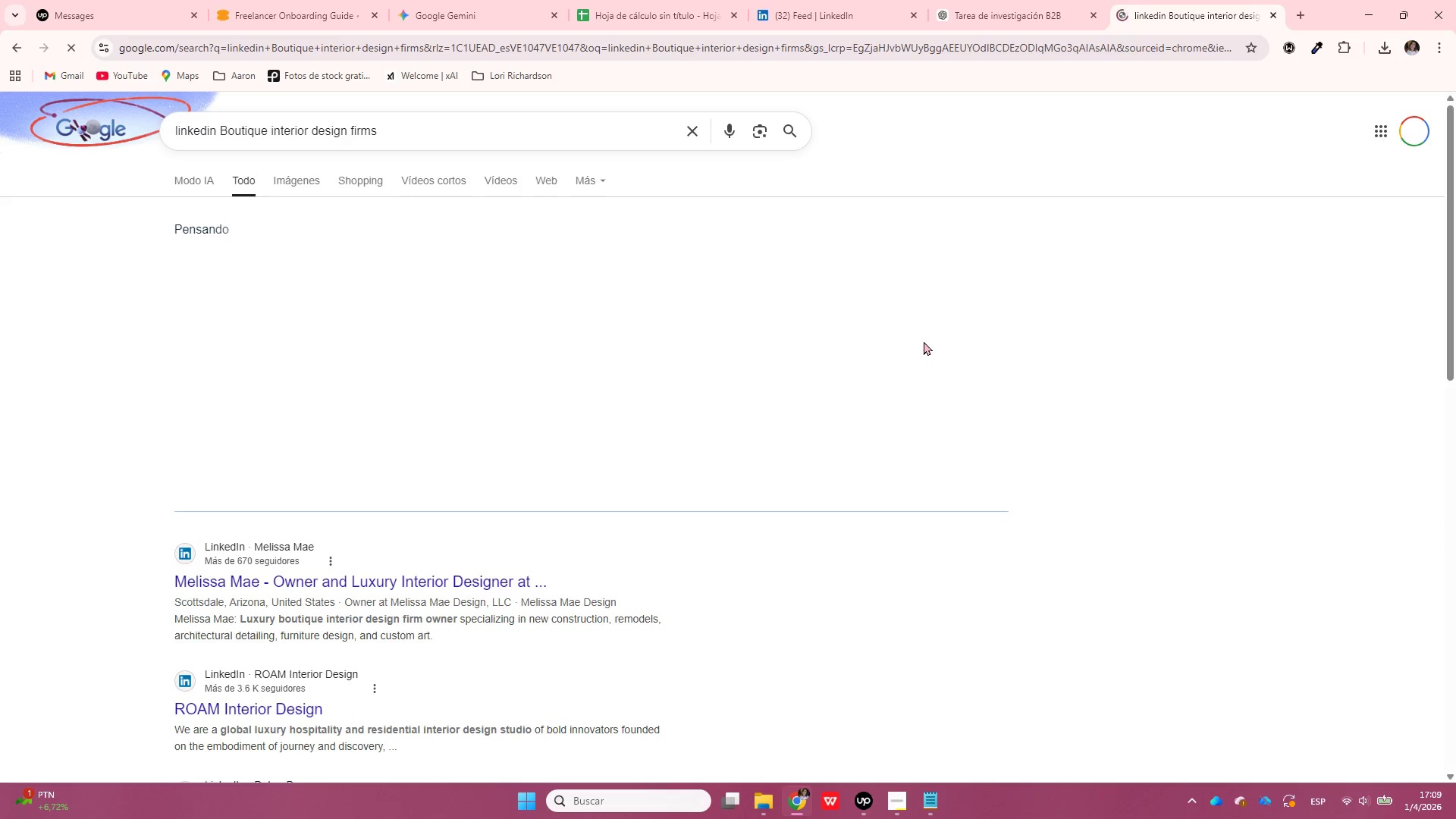 
wait(6.45)
 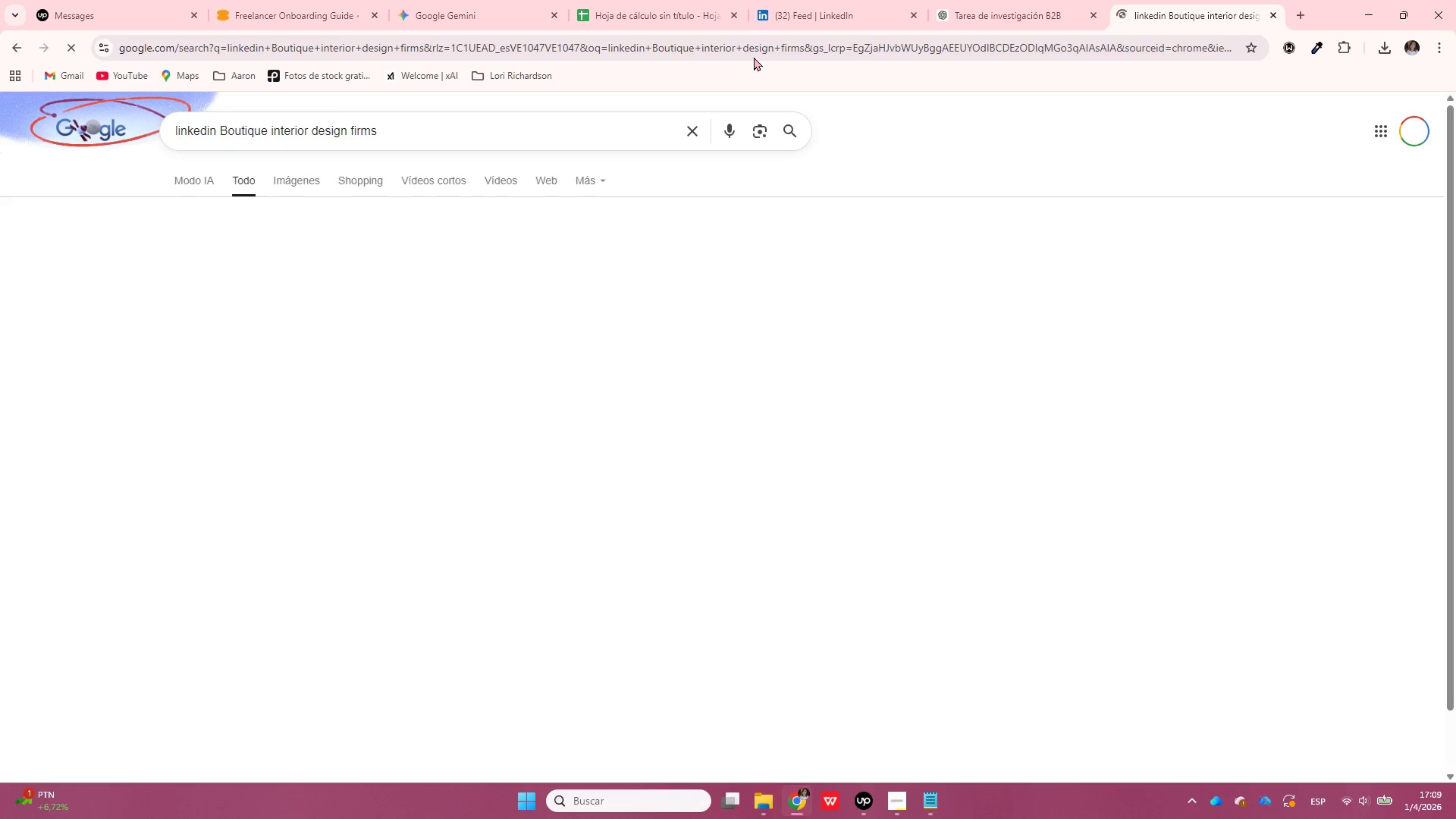 
left_click([937, 4])
 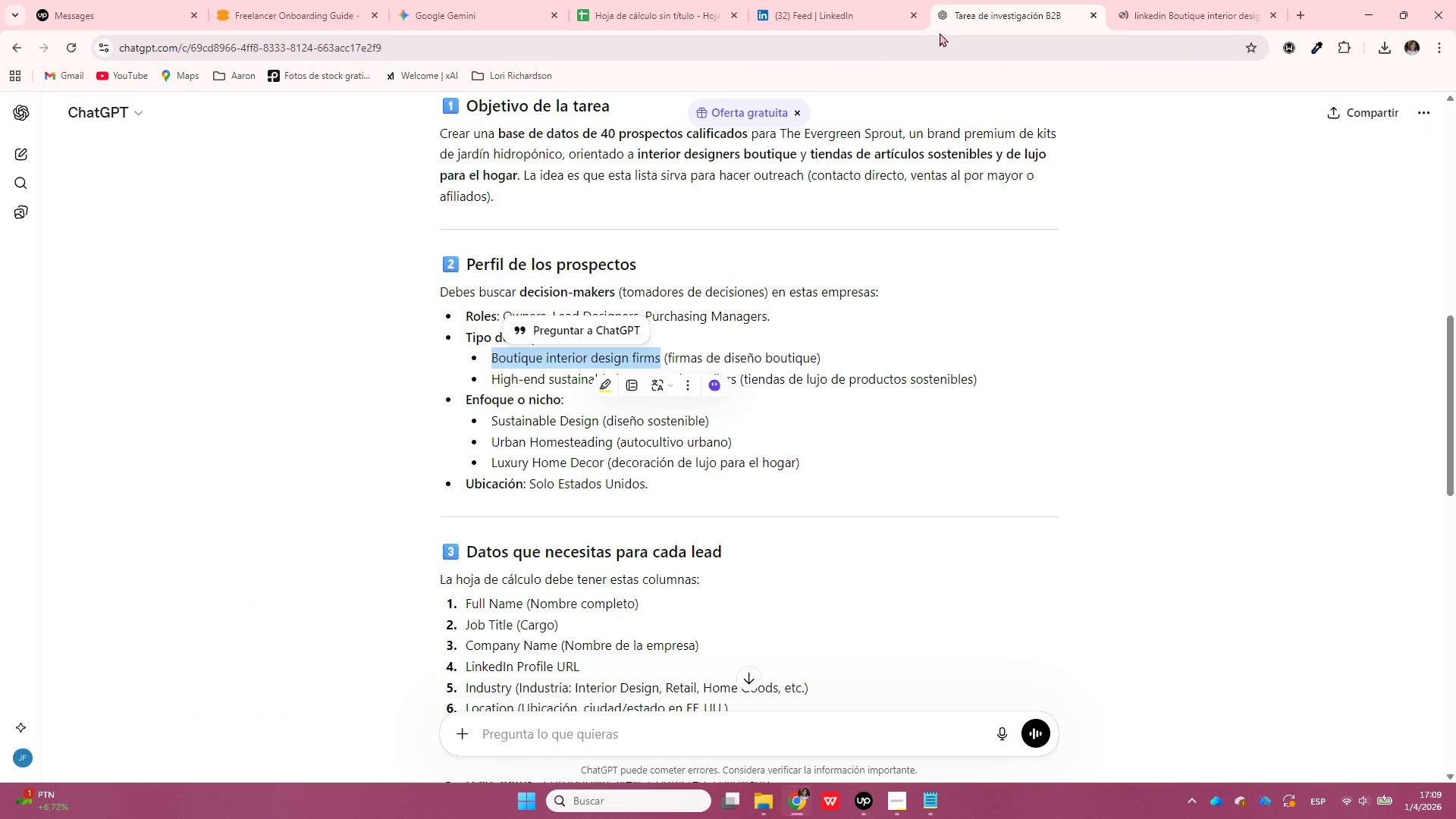 
left_click([934, 423])
 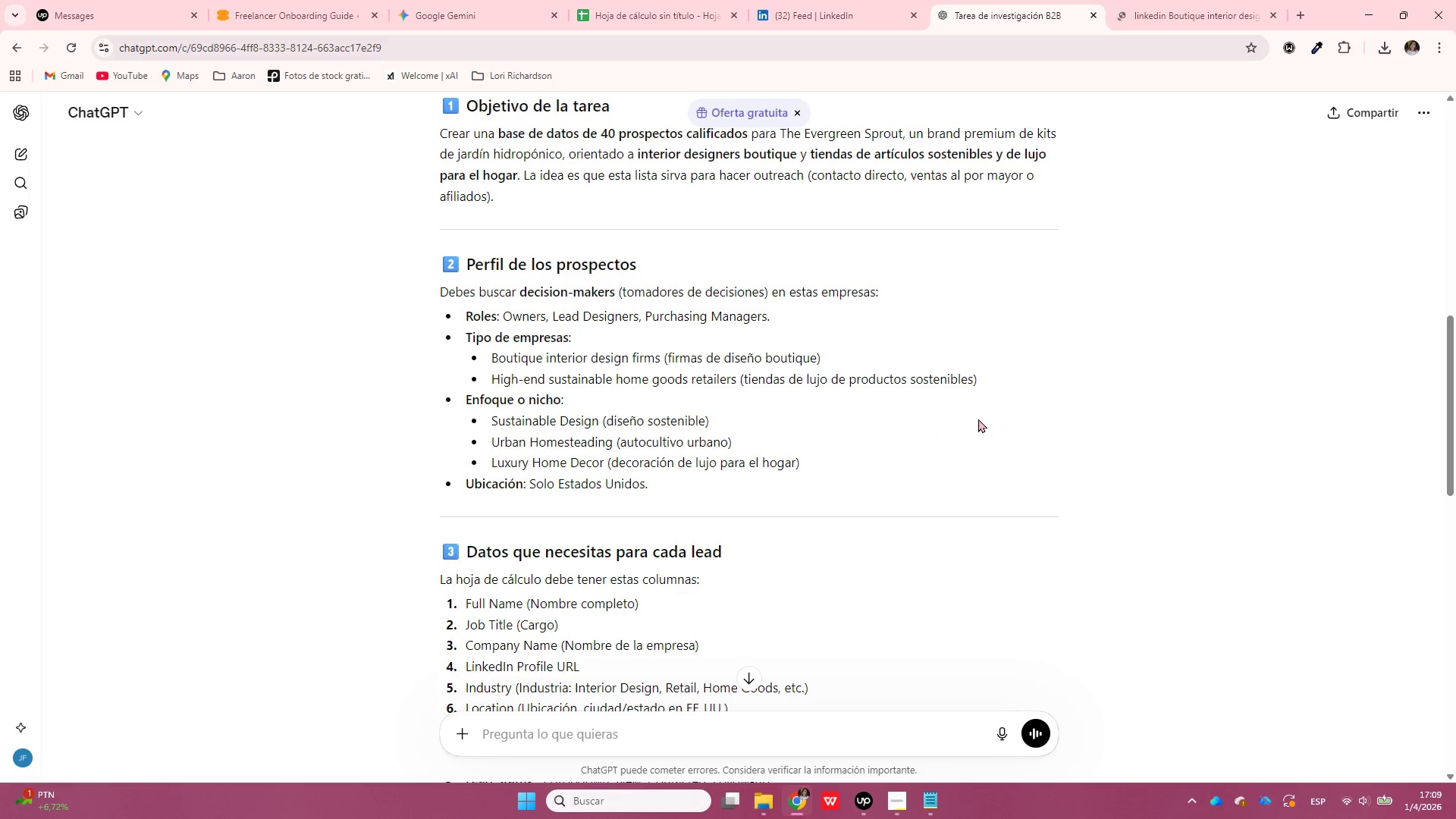 
left_click([1299, 19])
 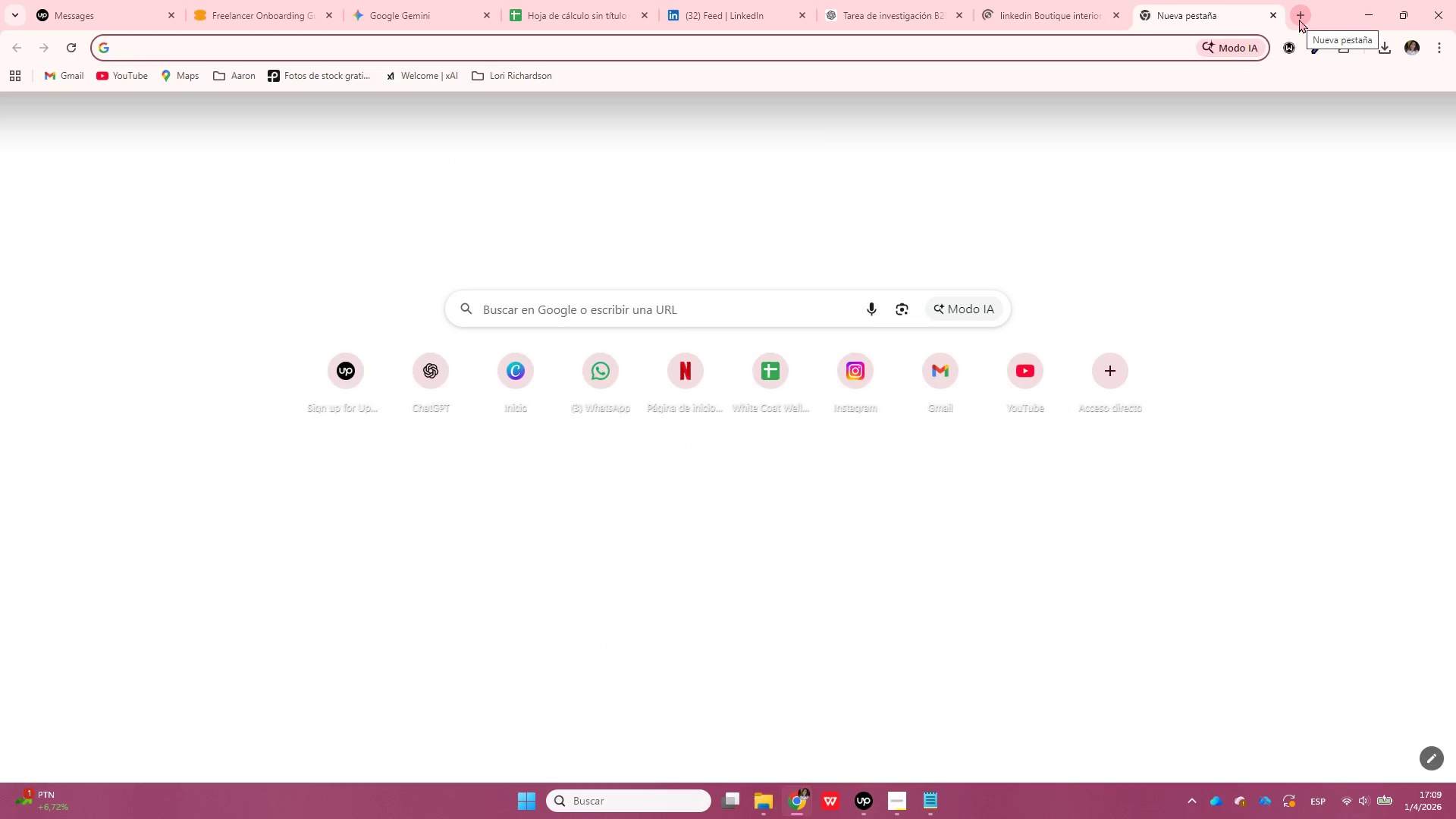 
type(linkedin )
 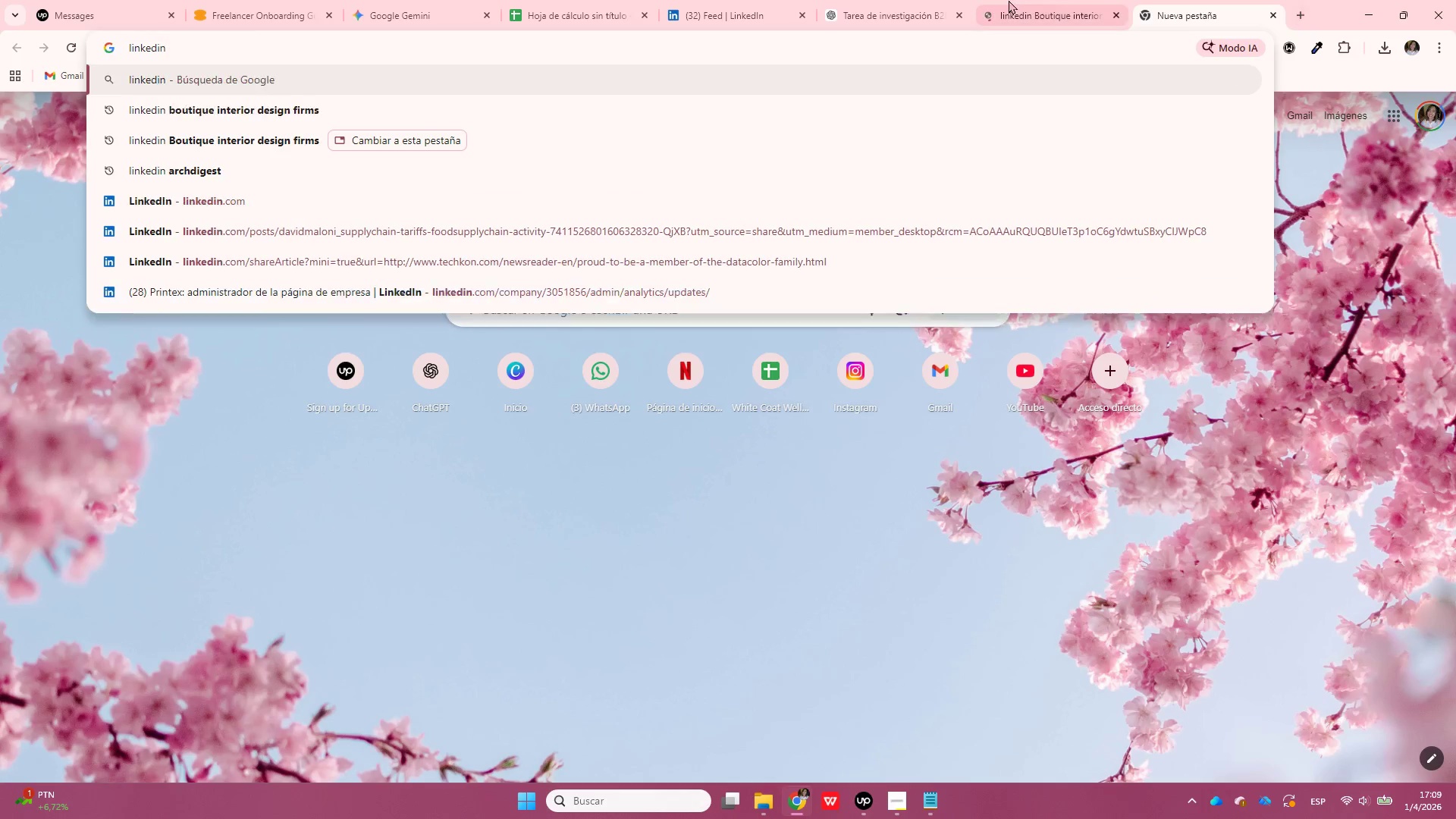 
left_click([886, 0])
 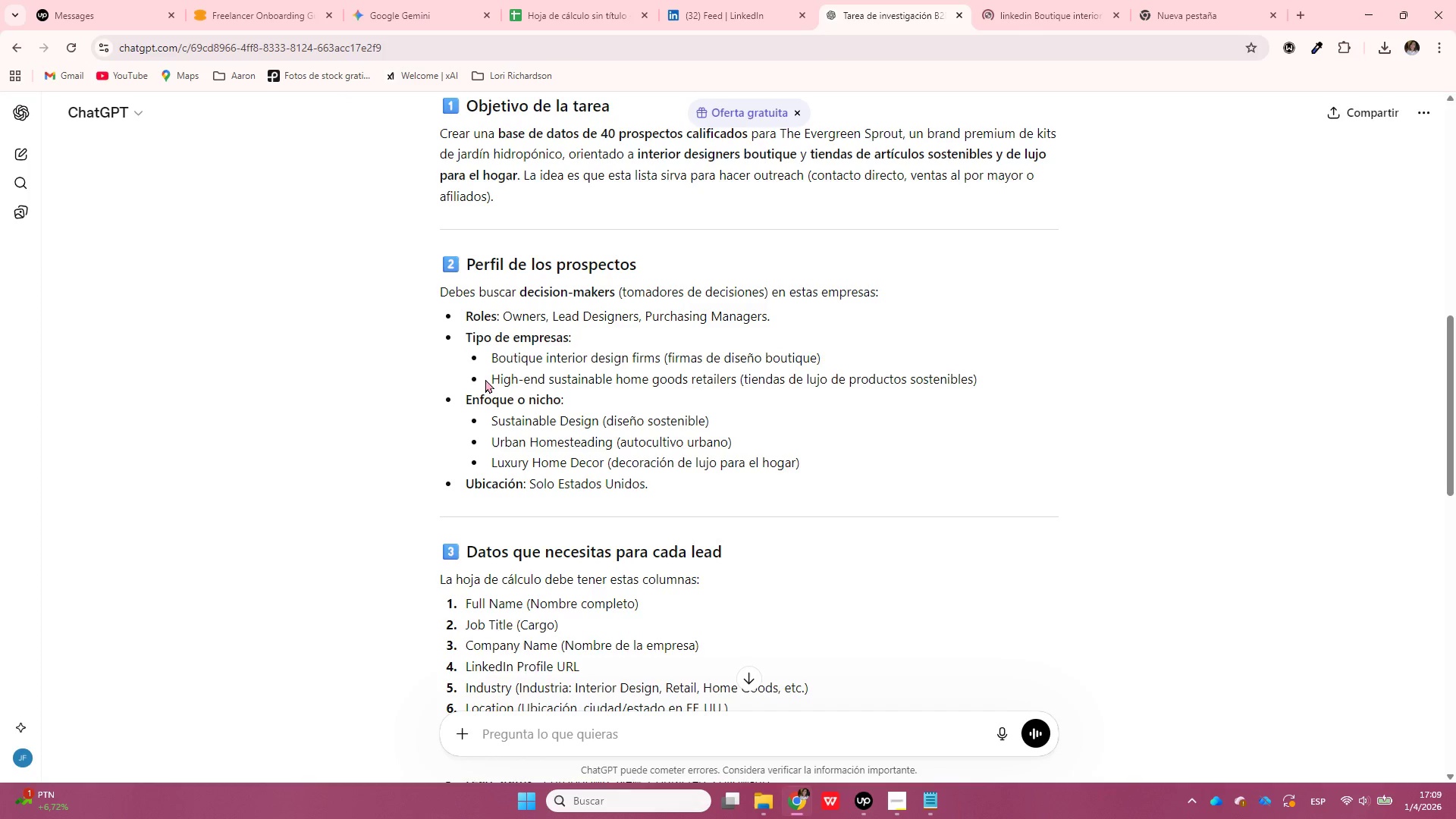 
left_click_drag(start_coordinate=[483, 375], to_coordinate=[736, 387])
 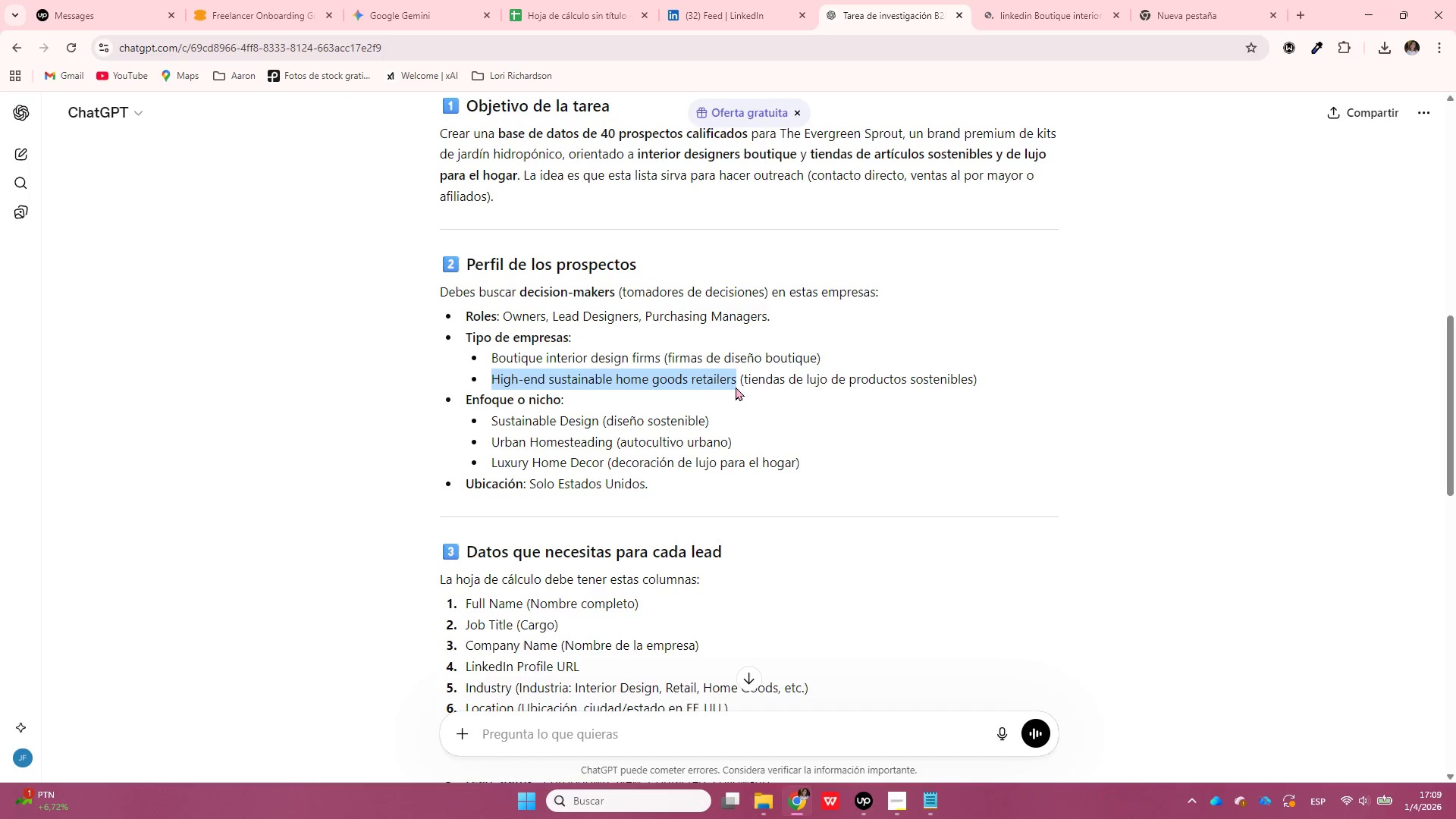 
key(Control+ControlLeft)
 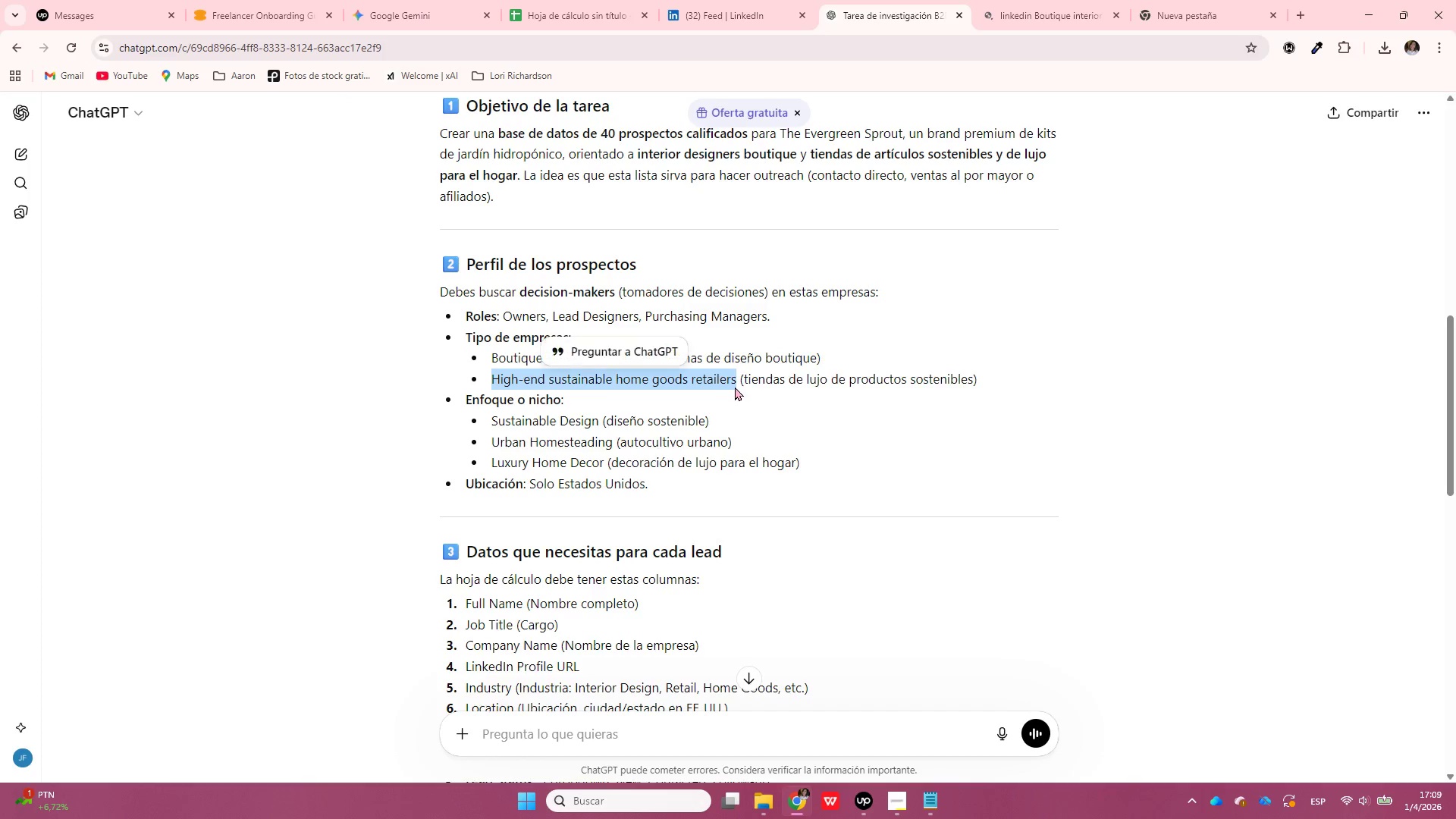 
key(Control+C)
 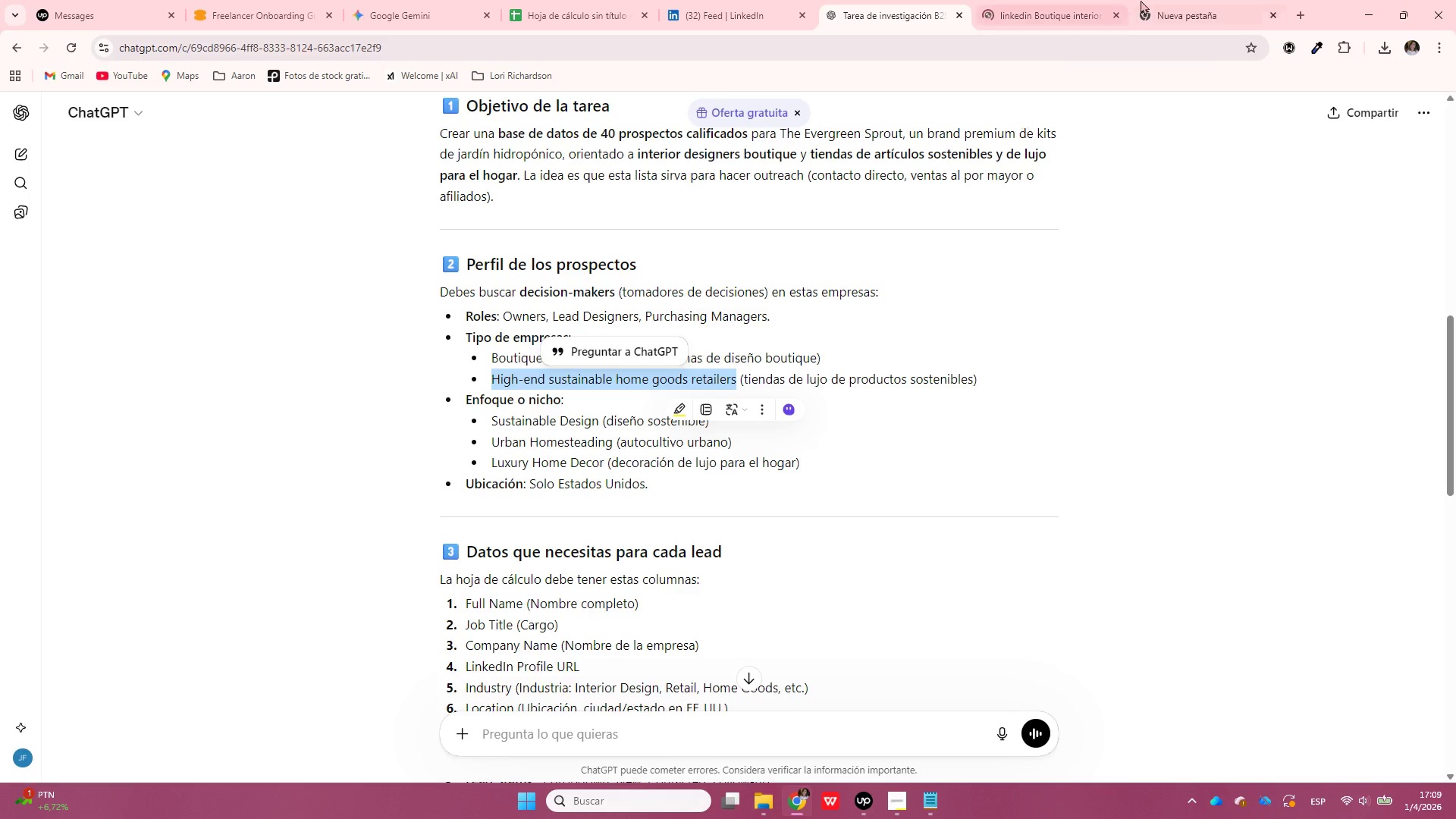 
left_click([1157, 0])
 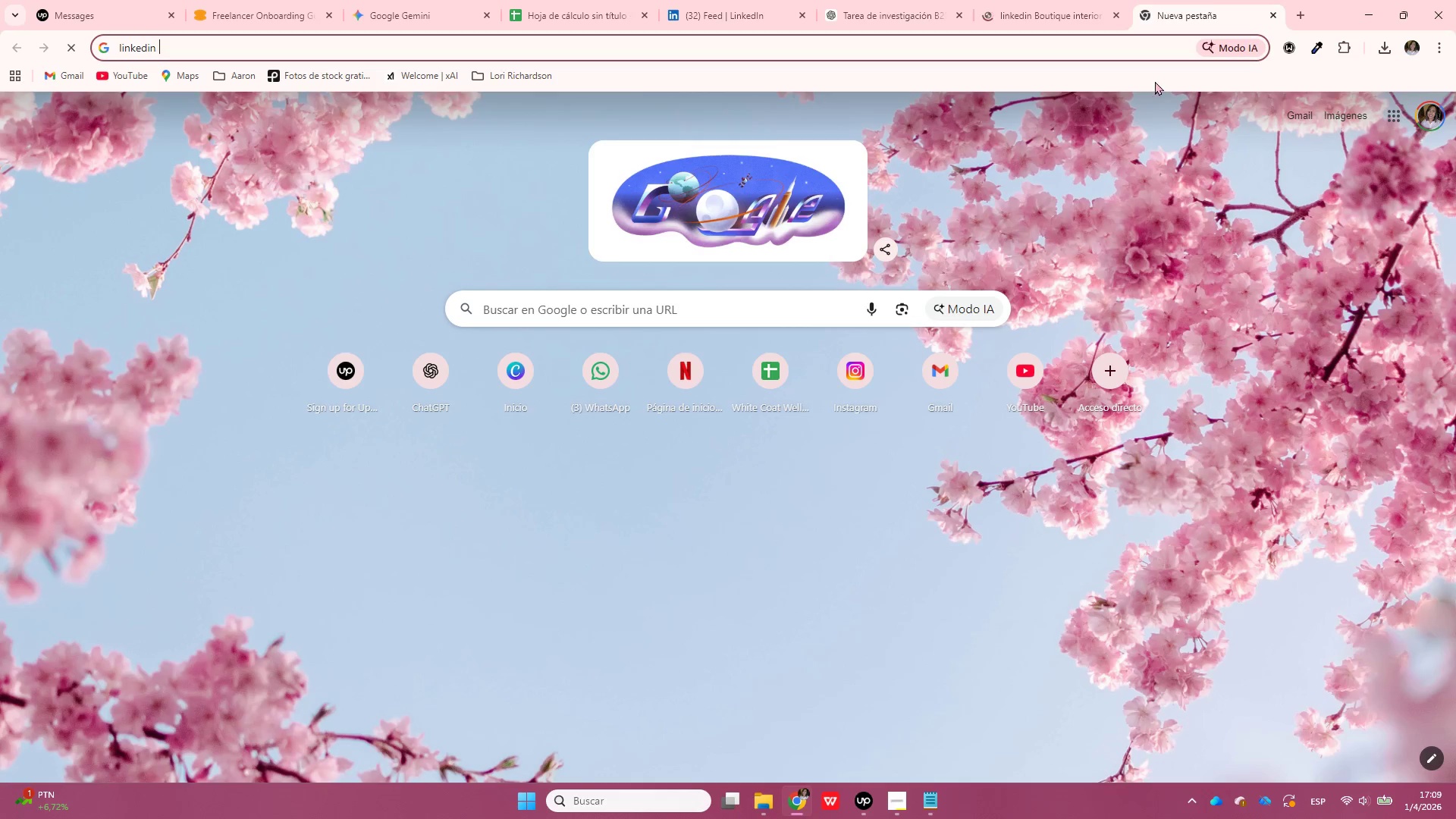 
key(Control+ControlLeft)
 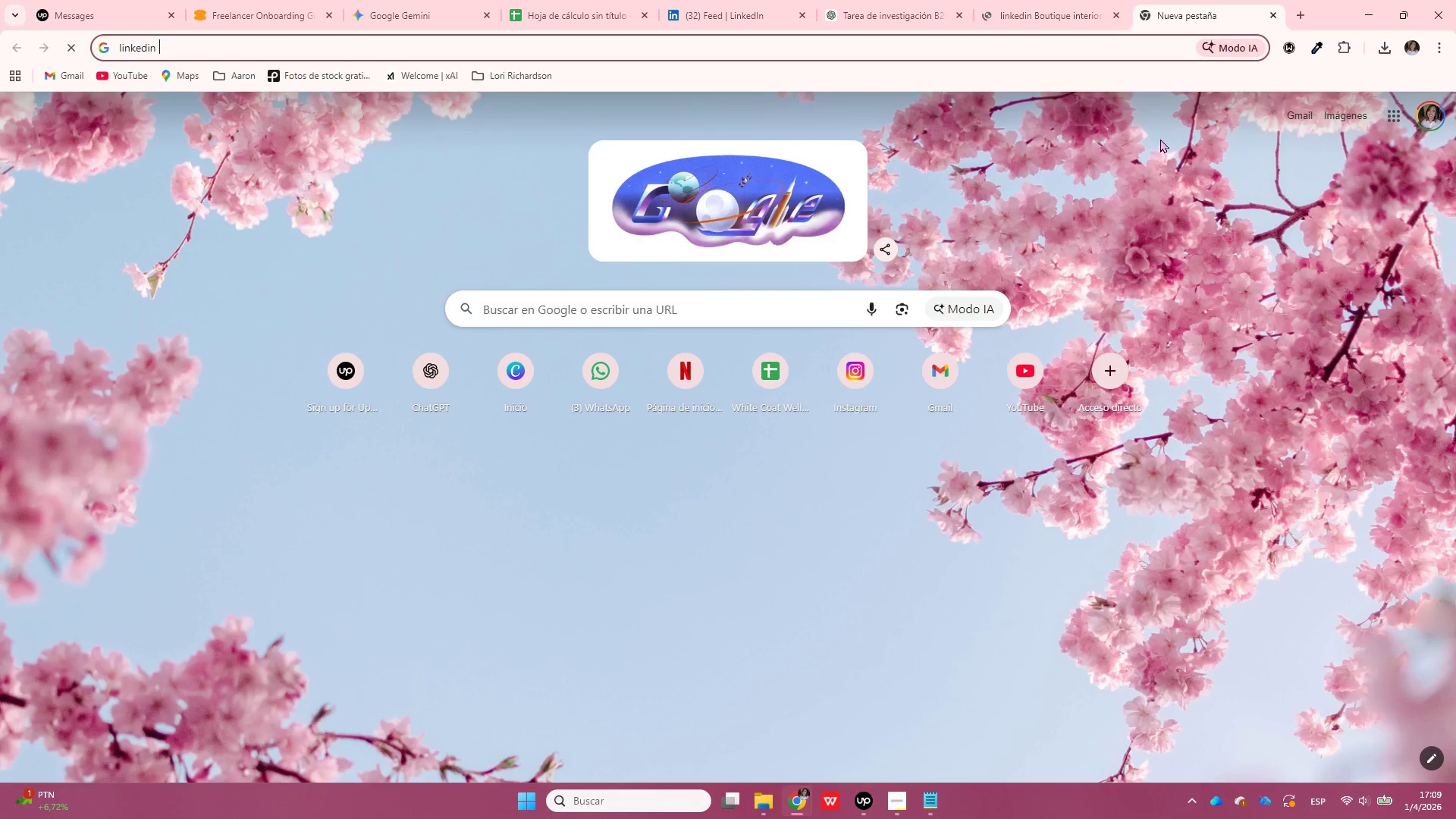 
key(Control+V)
 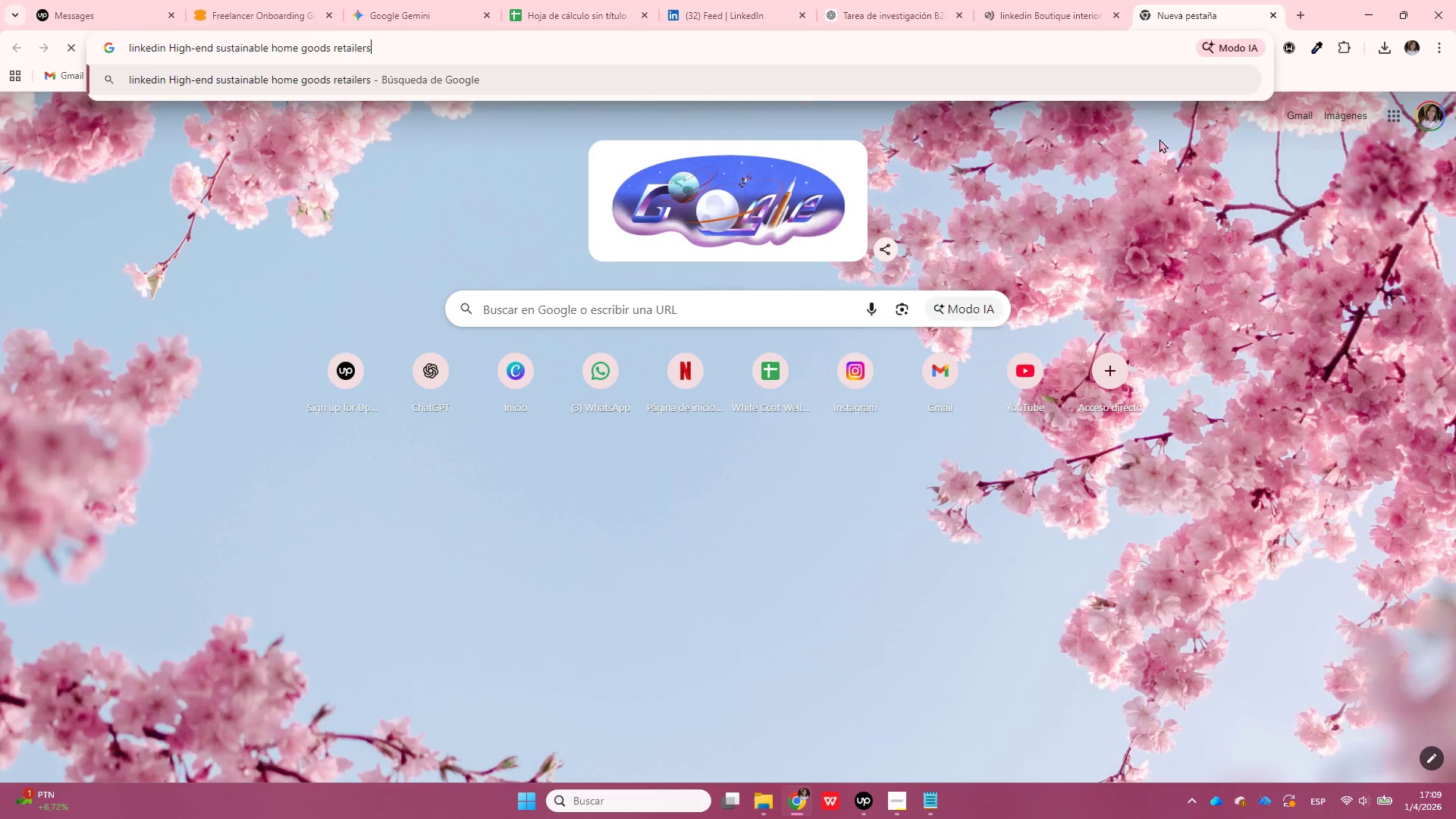 
key(Enter)
 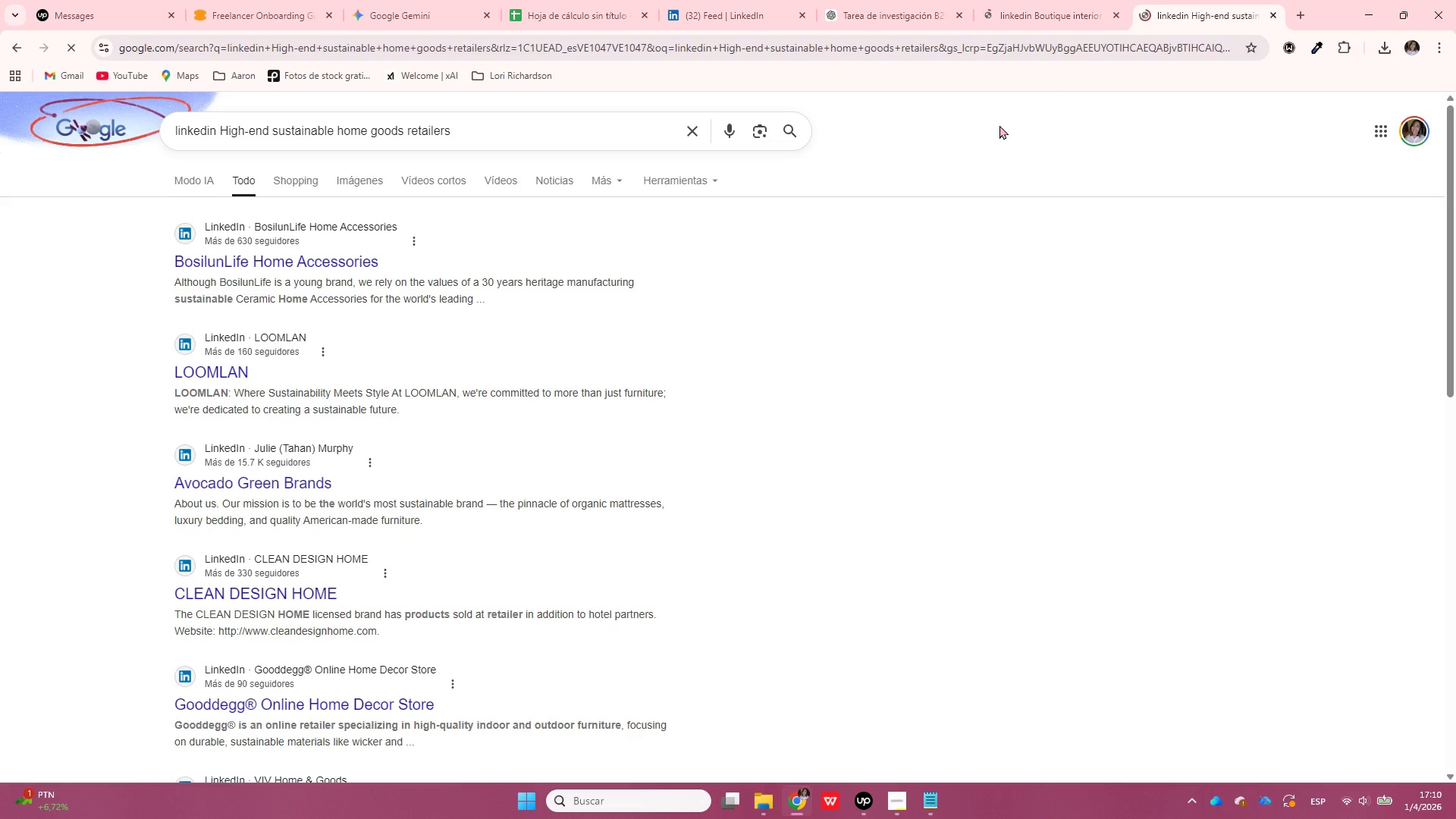 
left_click([905, 1])
 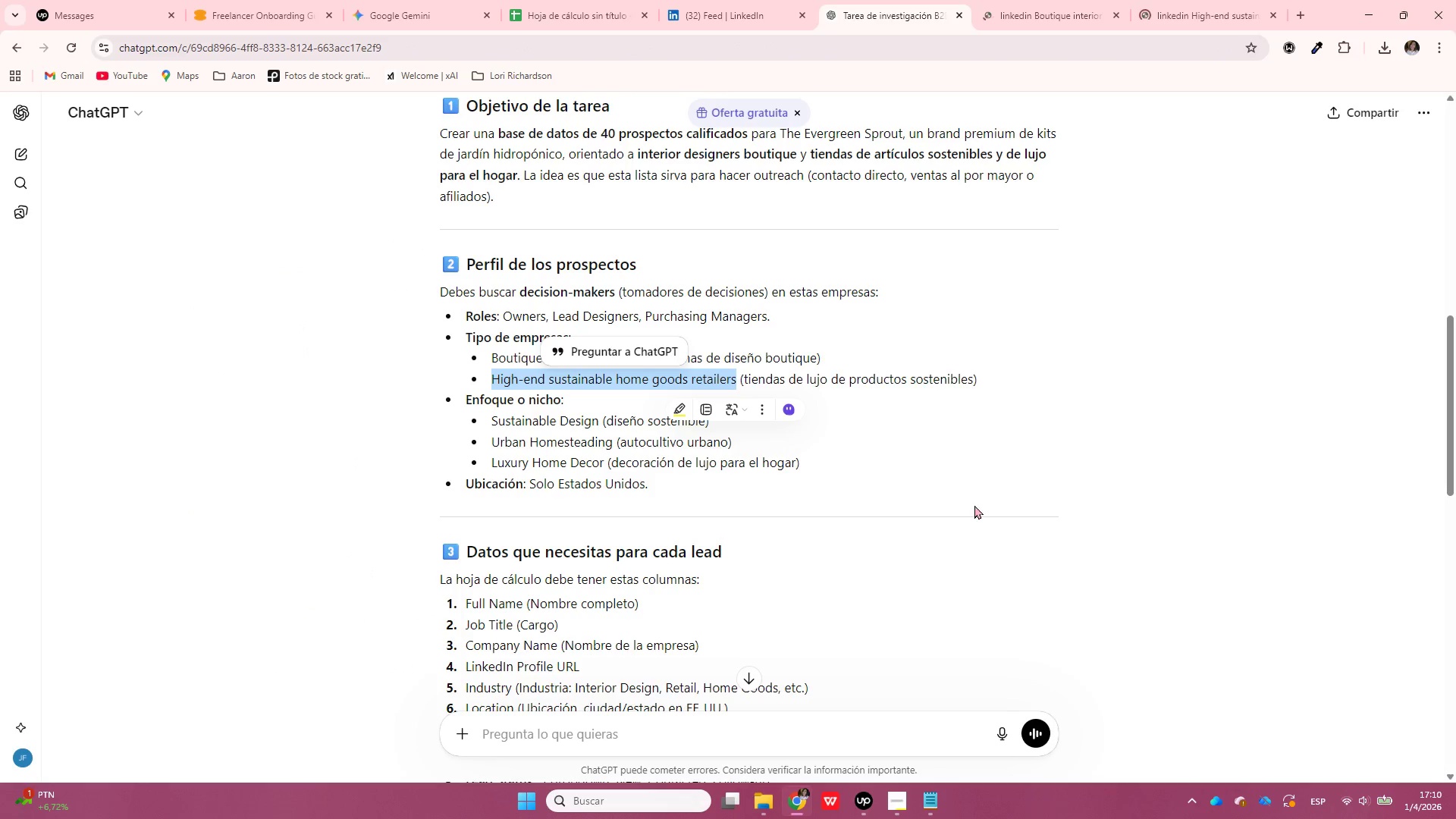 
left_click([974, 501])
 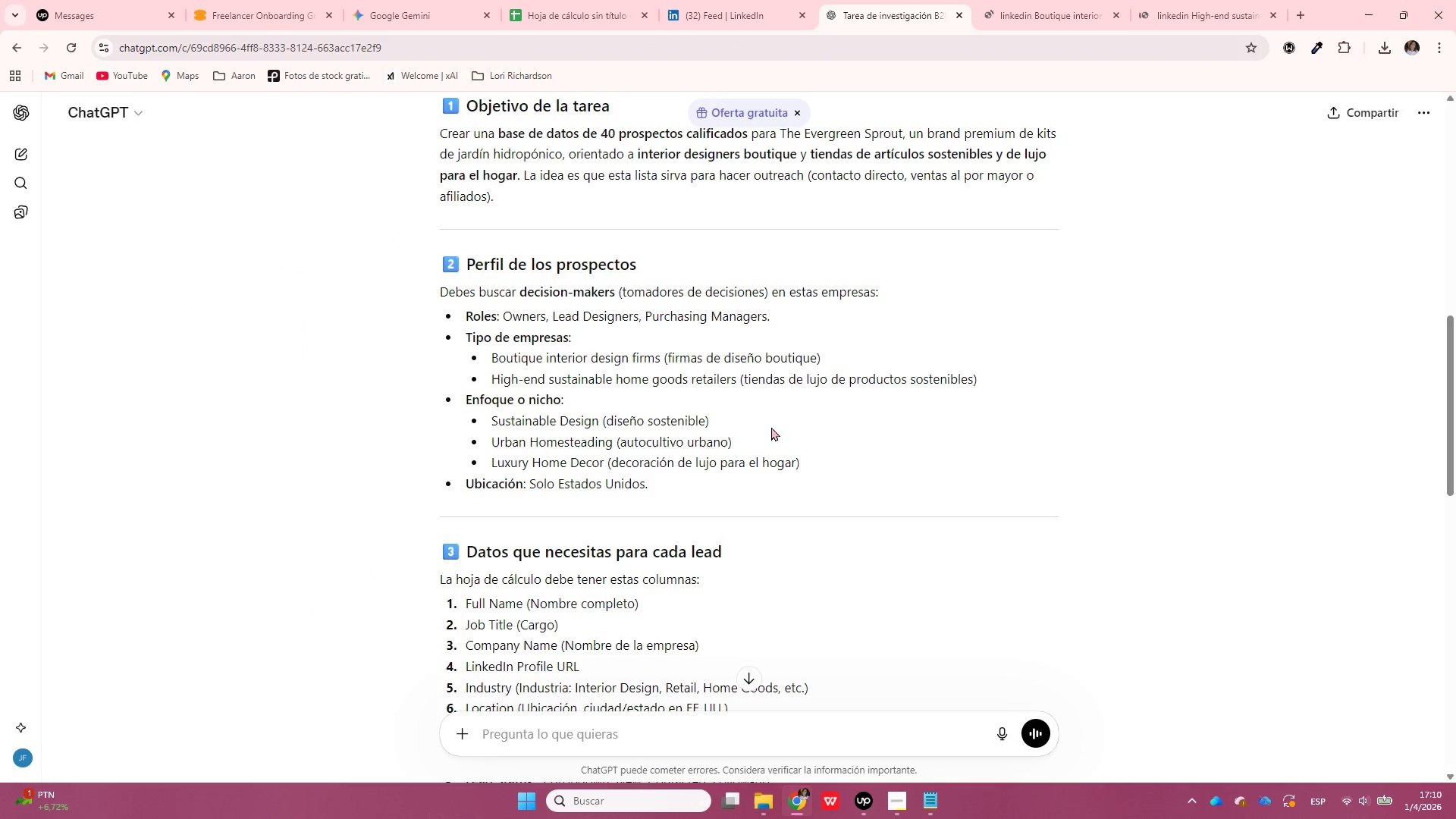 
scroll: coordinate [825, 454], scroll_direction: down, amount: 1.0
 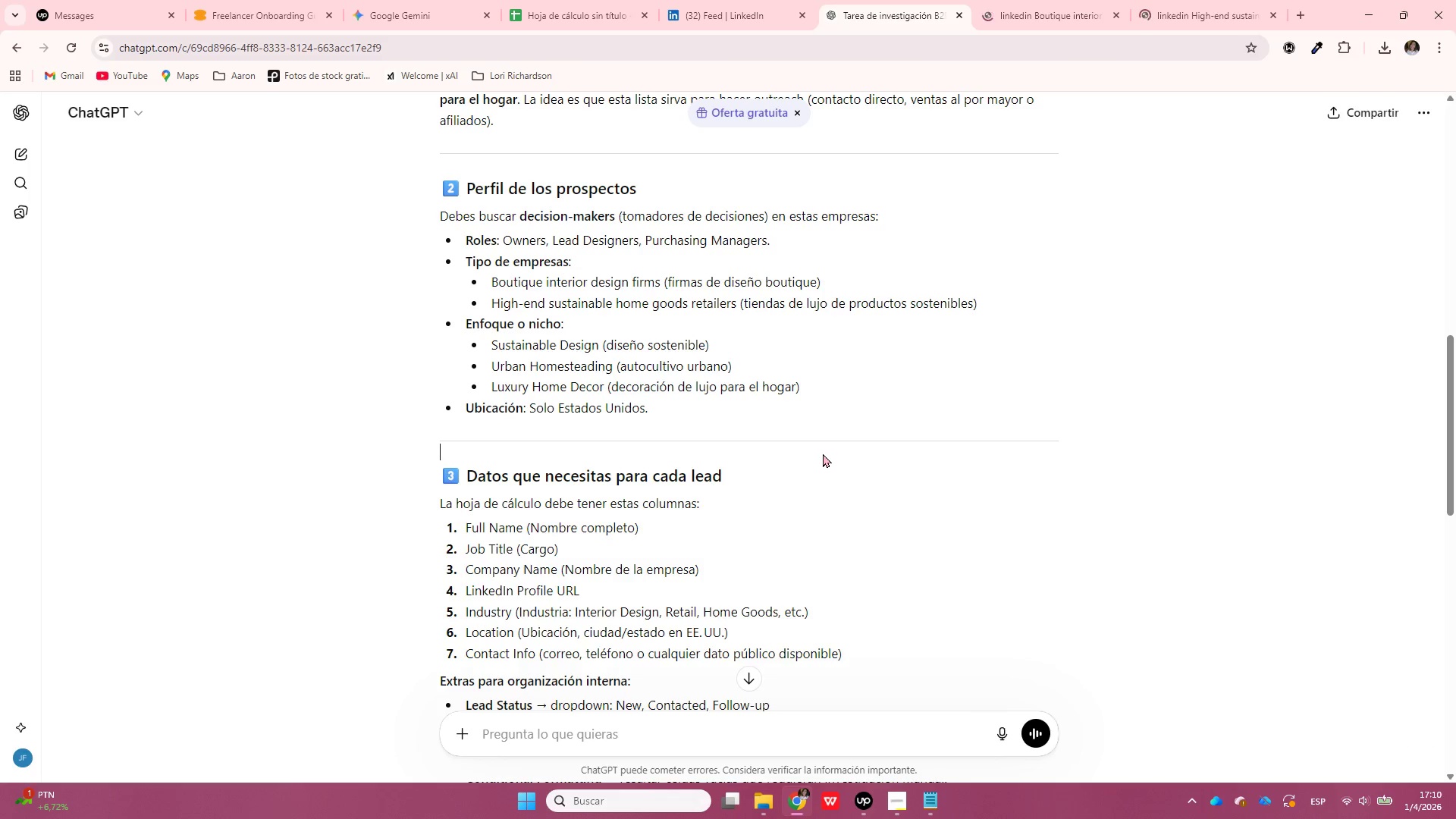 
wait(6.47)
 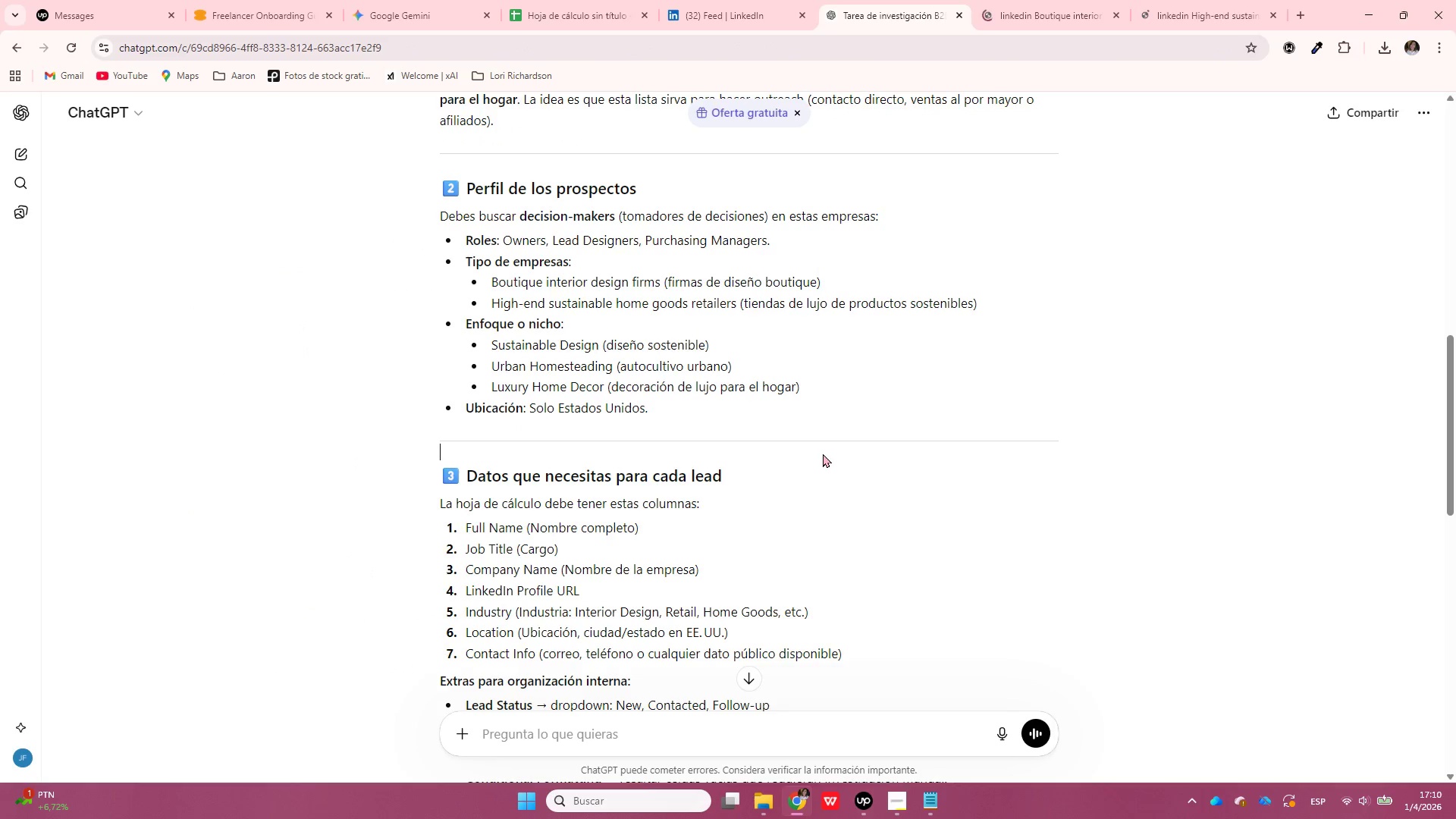 
scroll: coordinate [823, 453], scroll_direction: down, amount: 2.0
 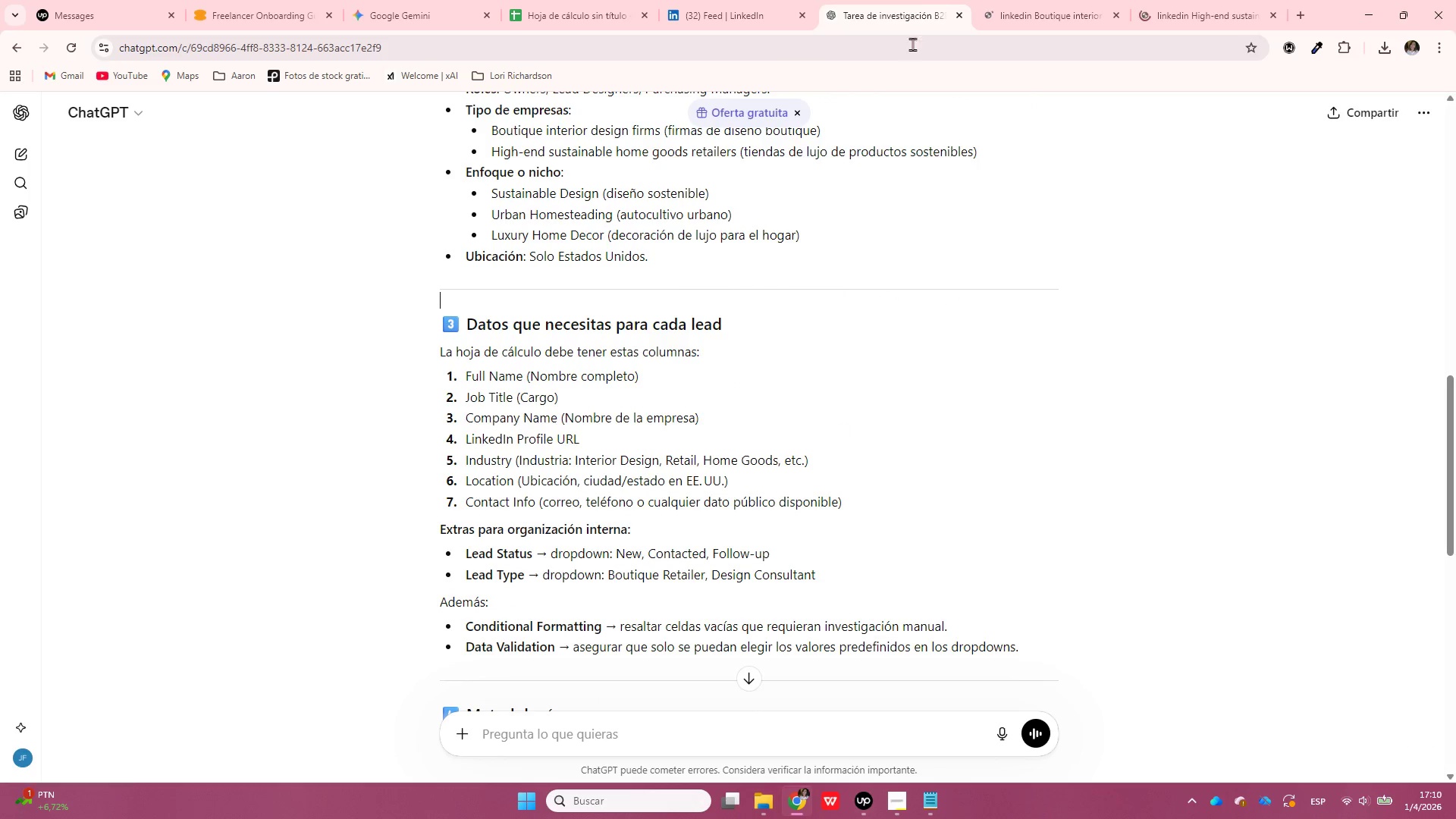 
left_click([1021, 0])
 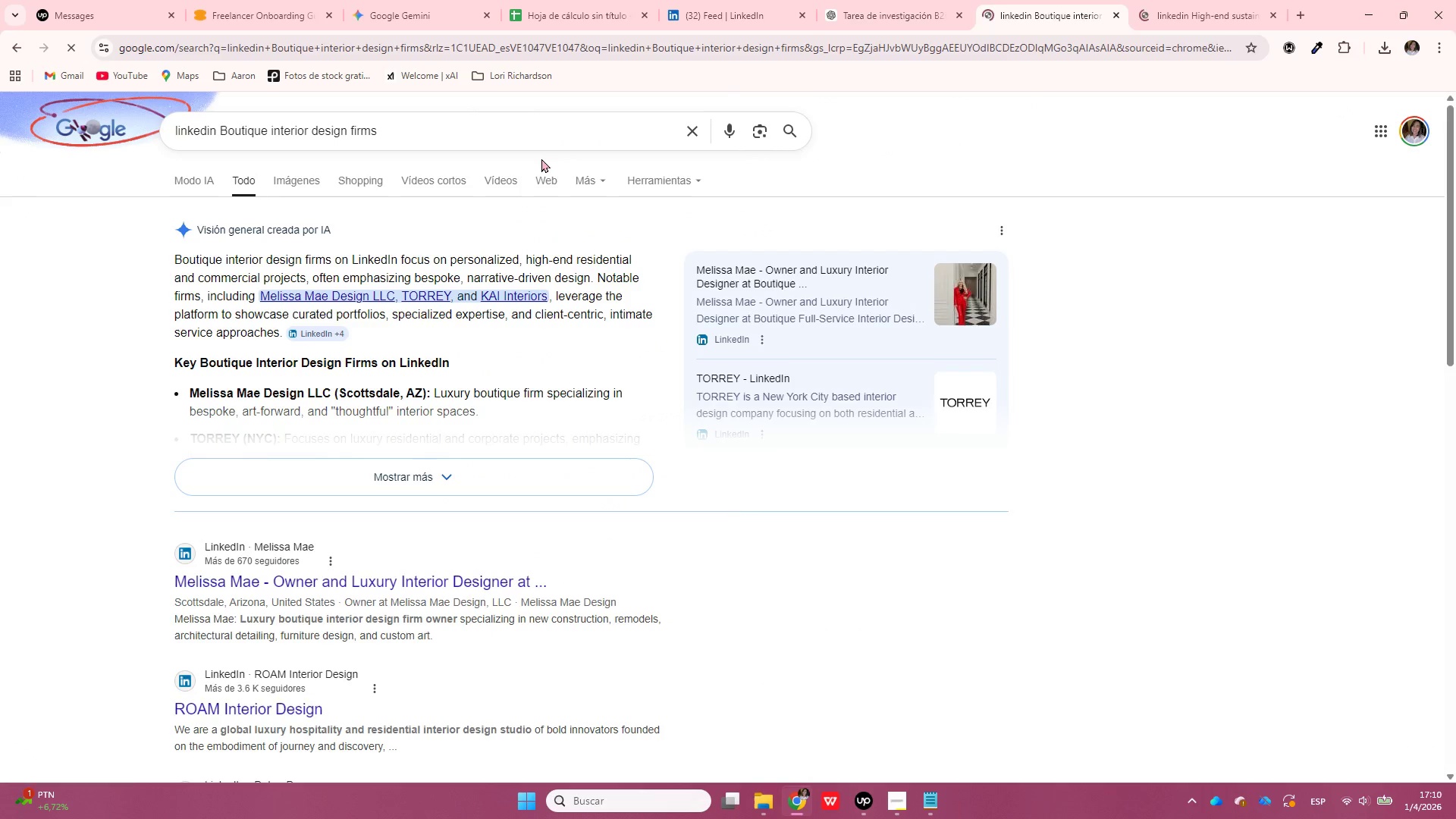 
left_click([535, 127])
 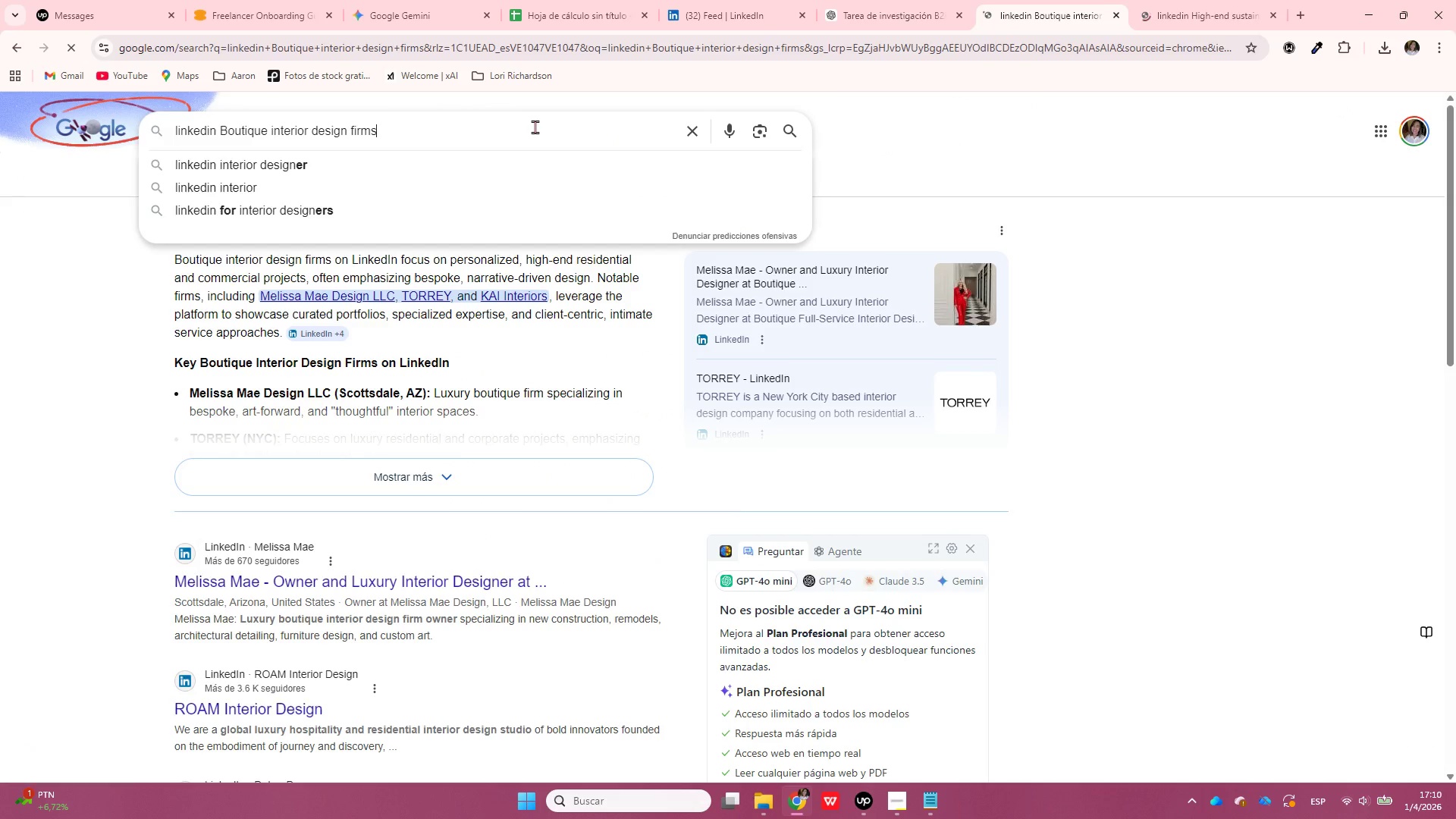 
type( US )
key(Backspace)
type(a)
key(Backspace)
type(A)
 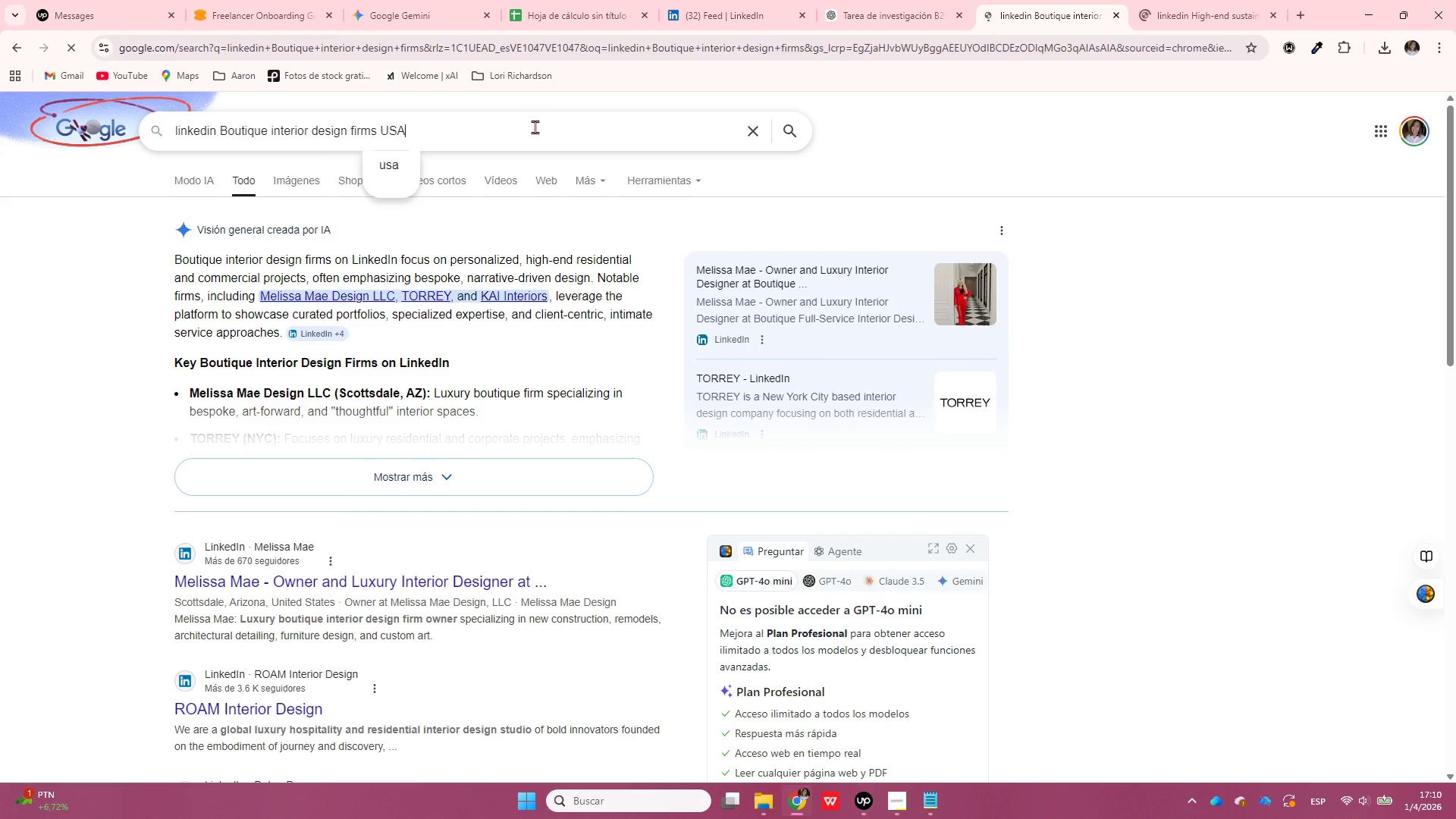 
key(Enter)
 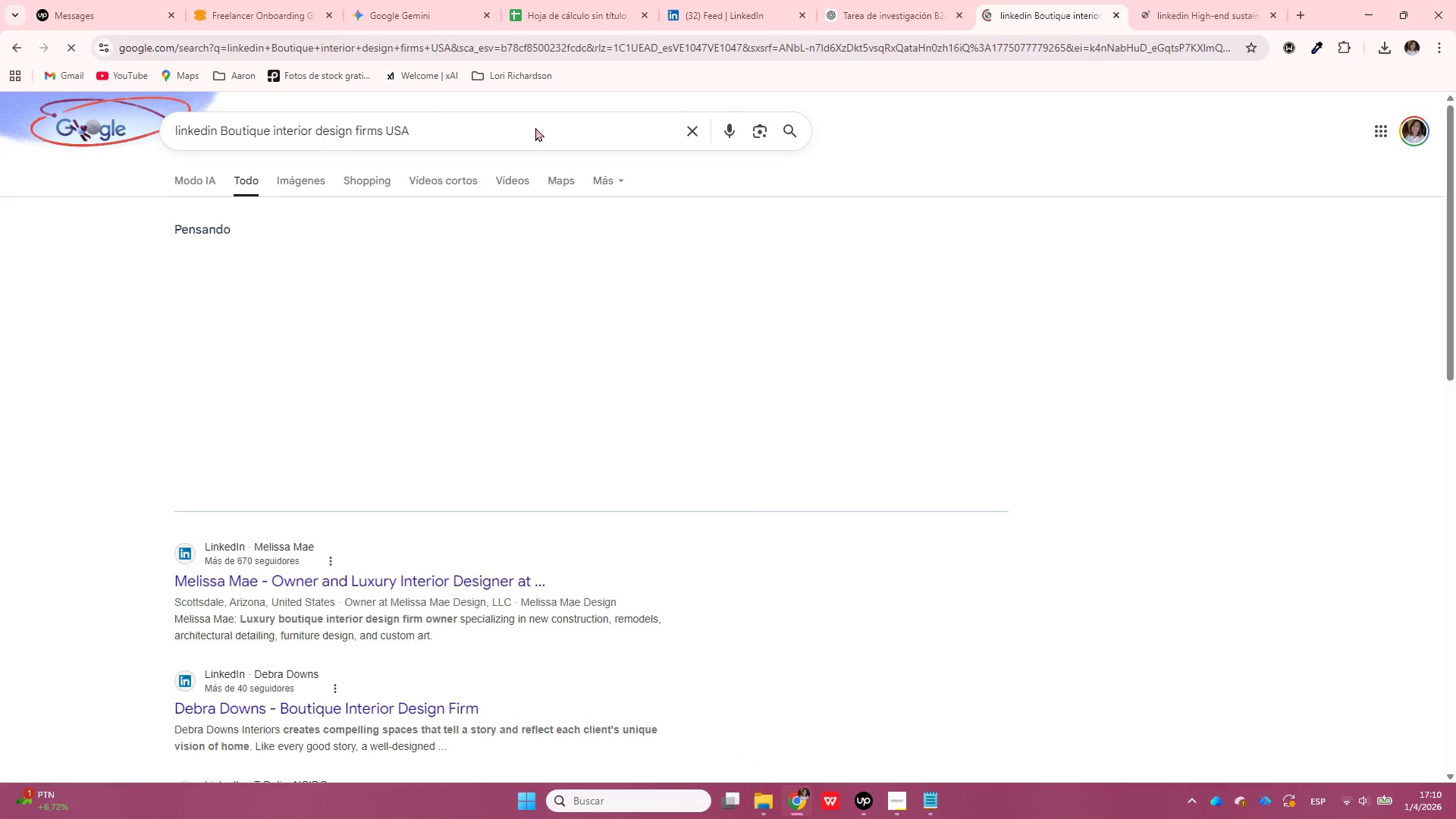 
wait(5.28)
 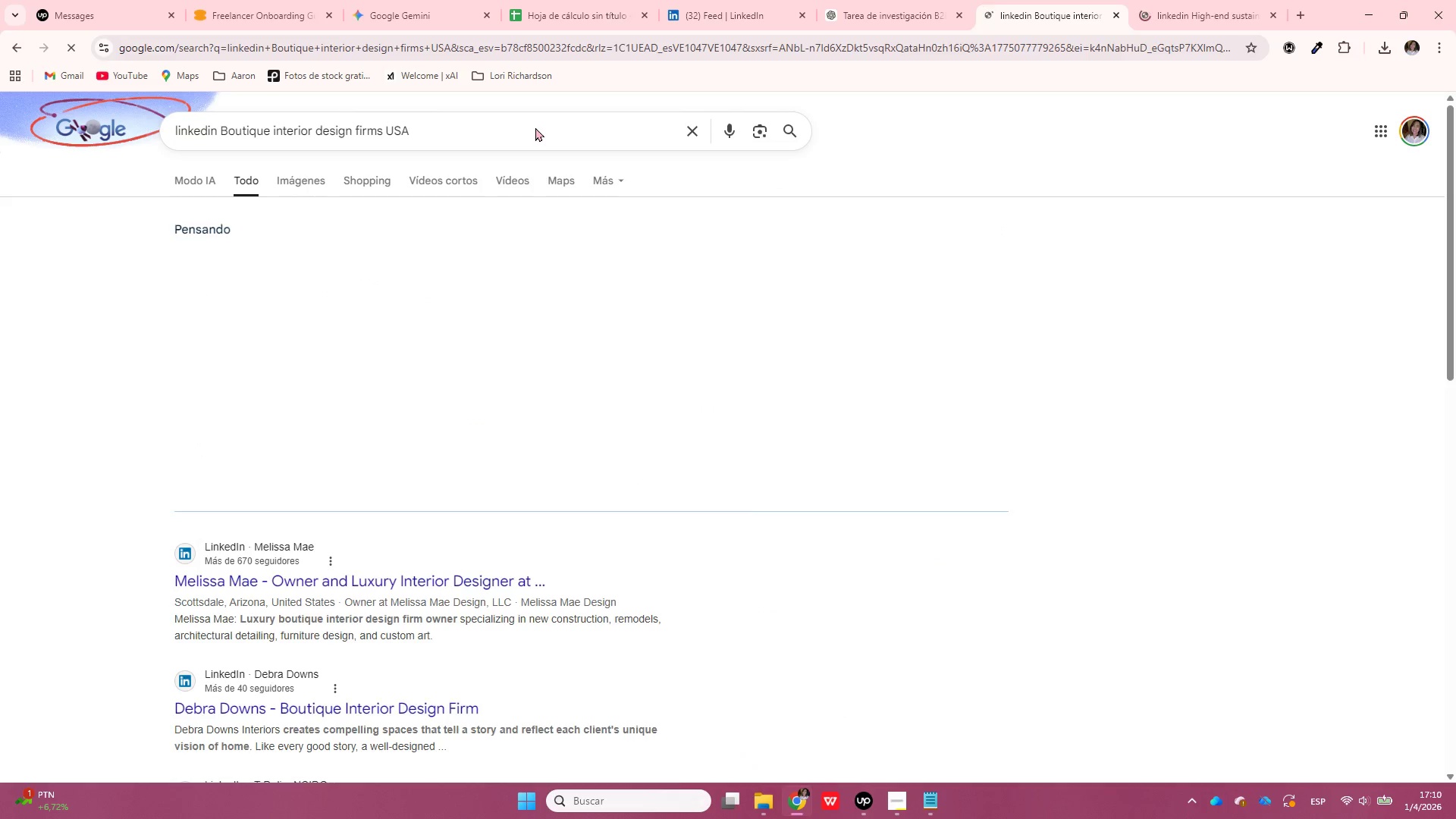 
left_click([1168, 0])
 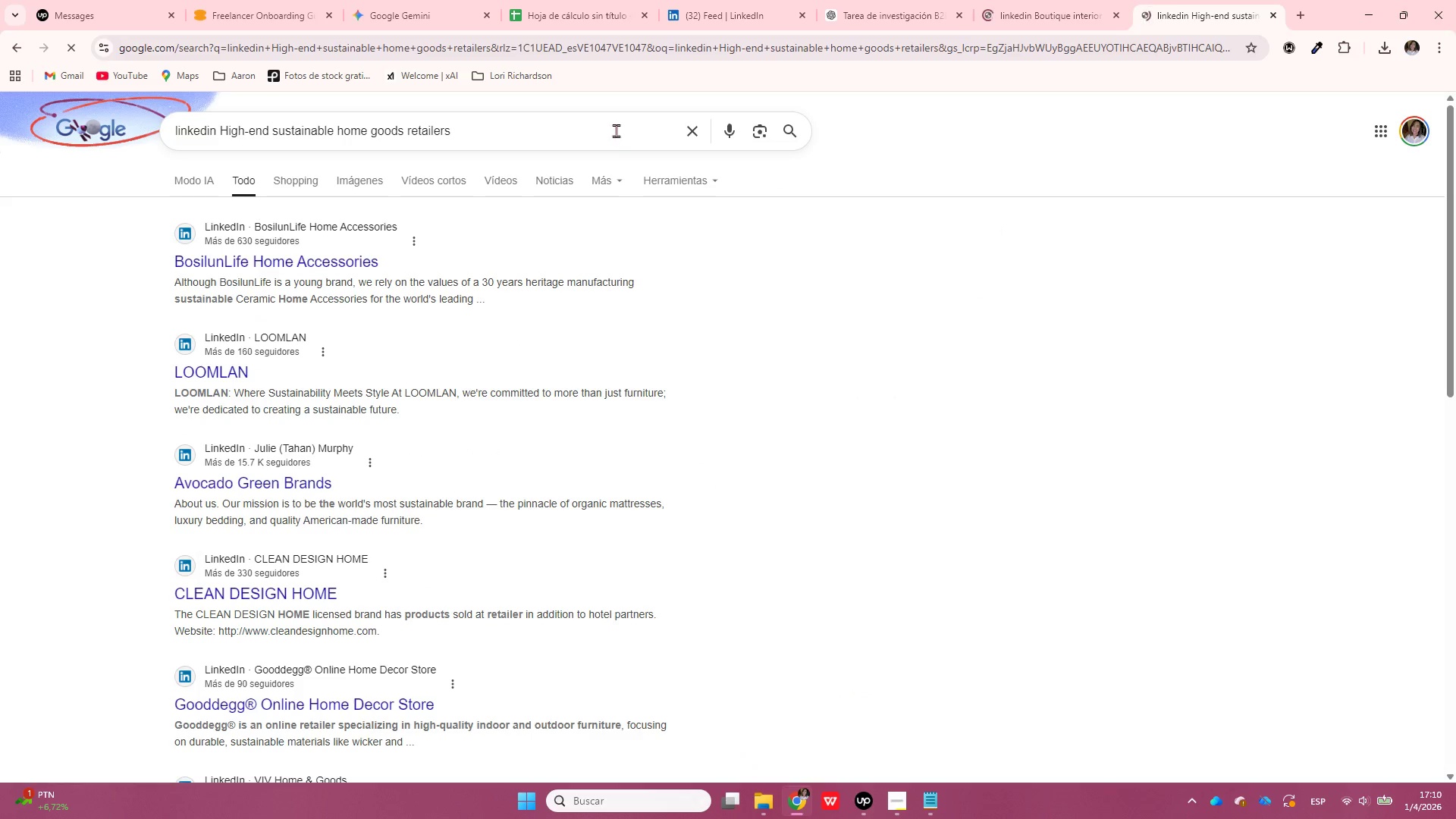 
double_click([608, 126])
 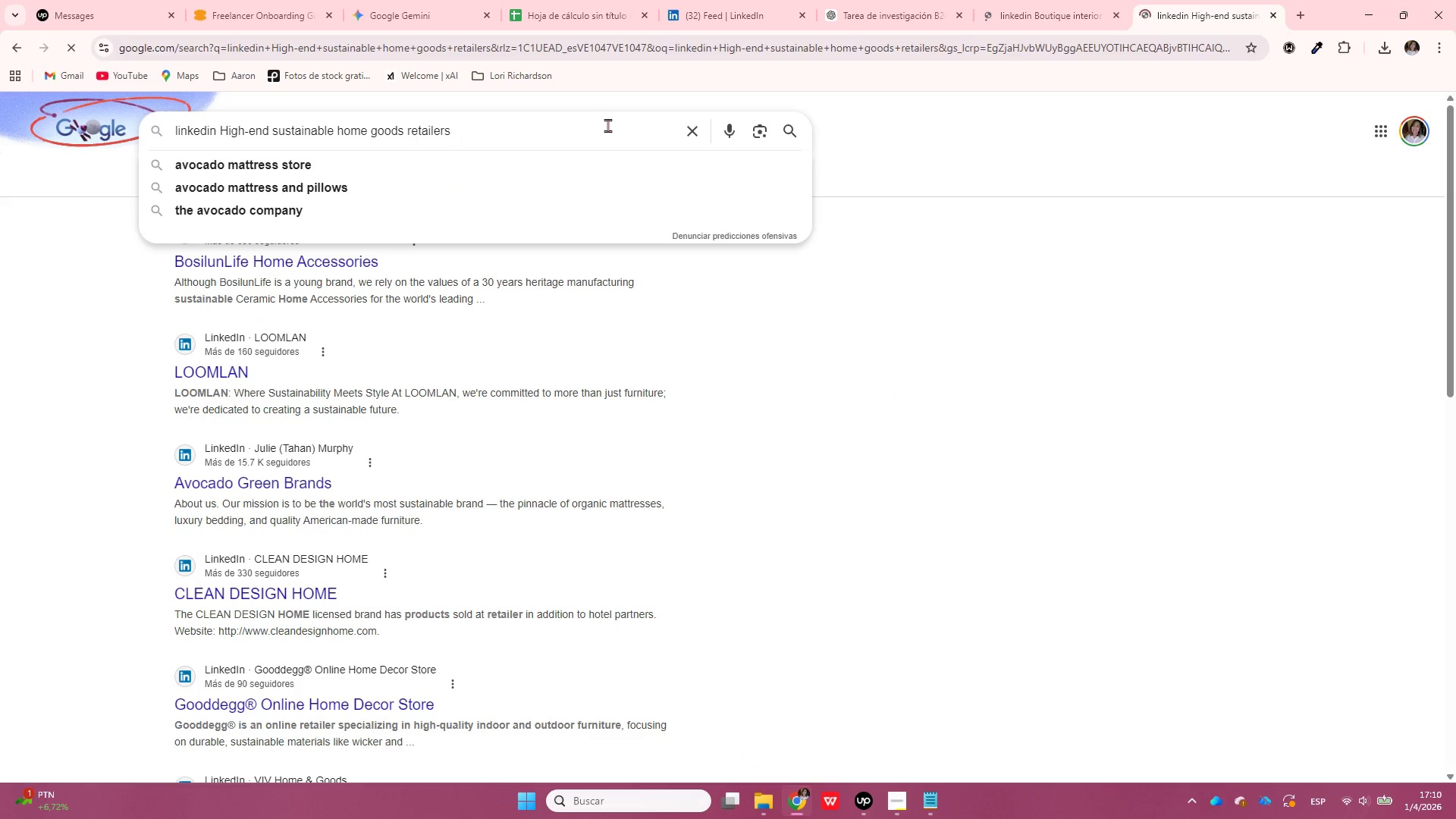 
type( USA)
 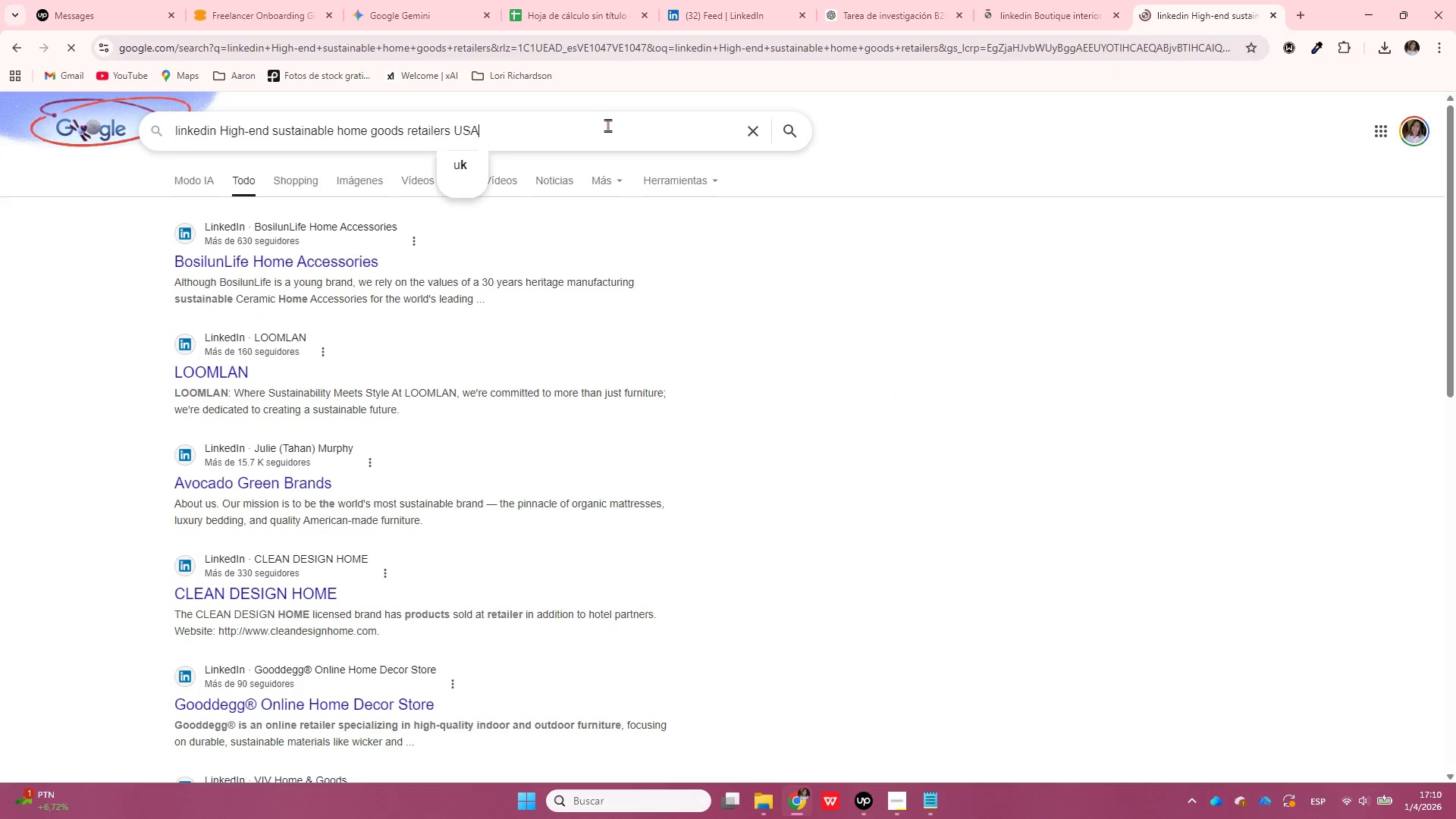 
key(Enter)
 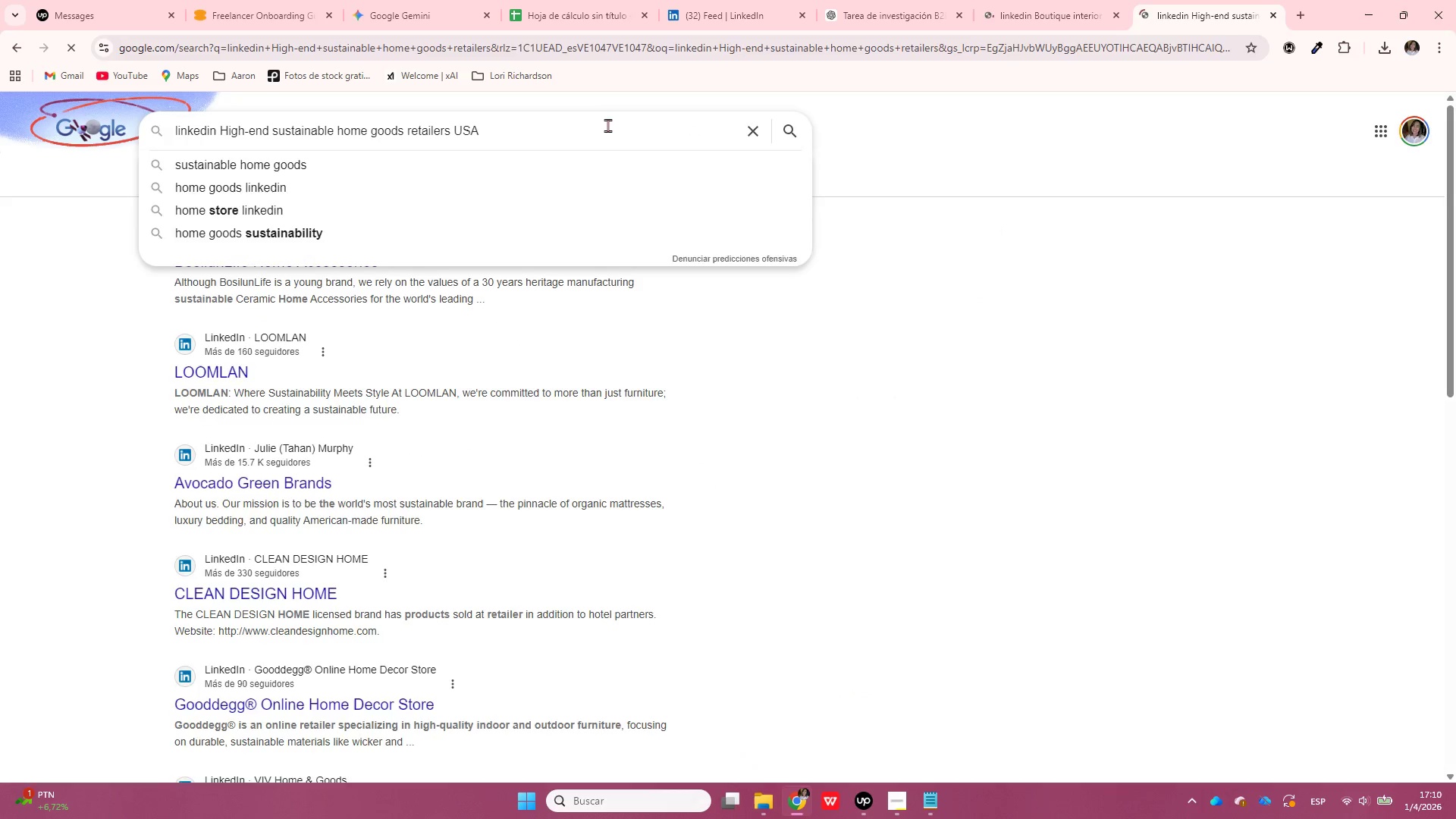 
key(CapsLock)
 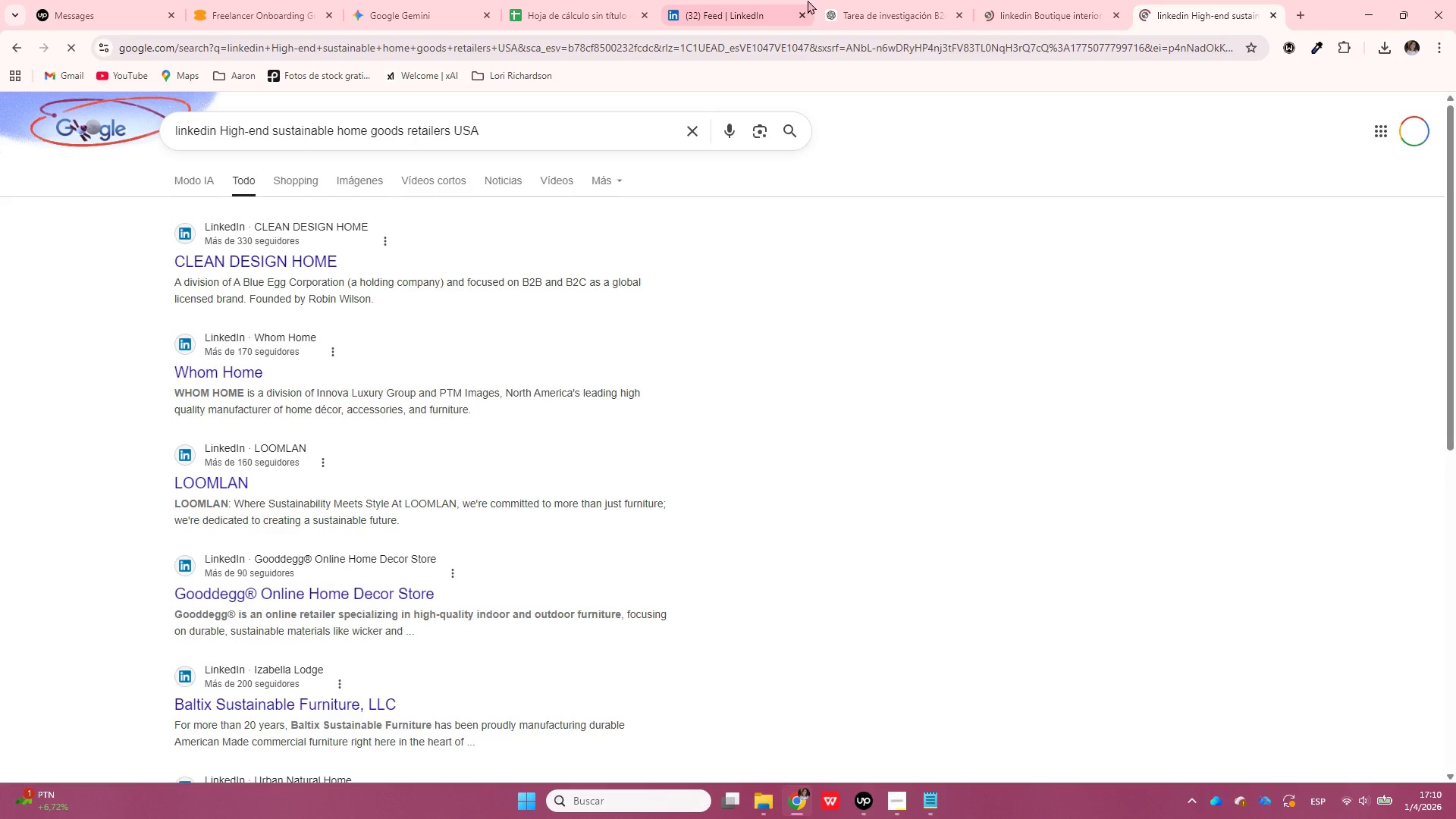 
left_click([993, 0])
 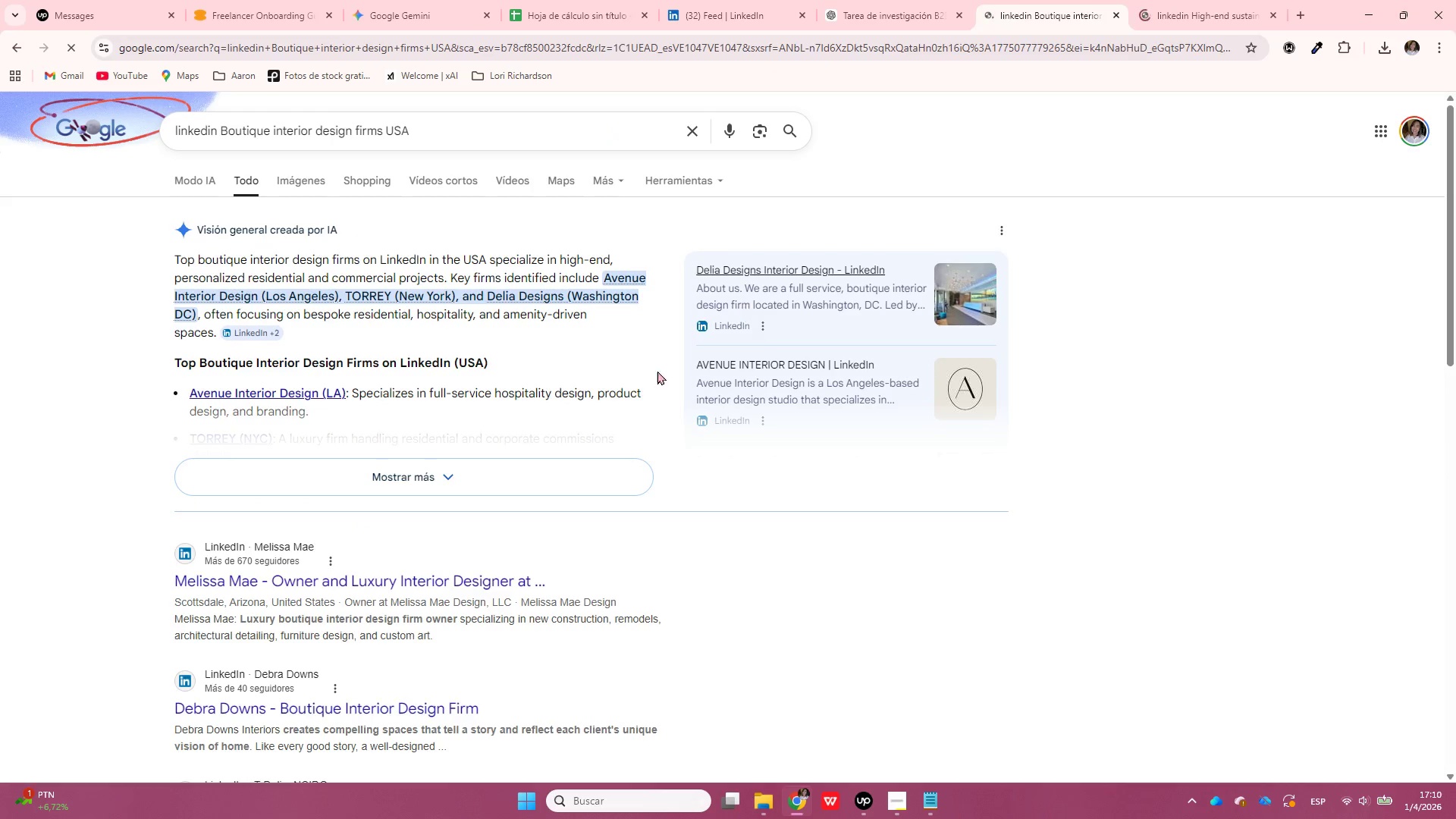 
left_click([566, 464])
 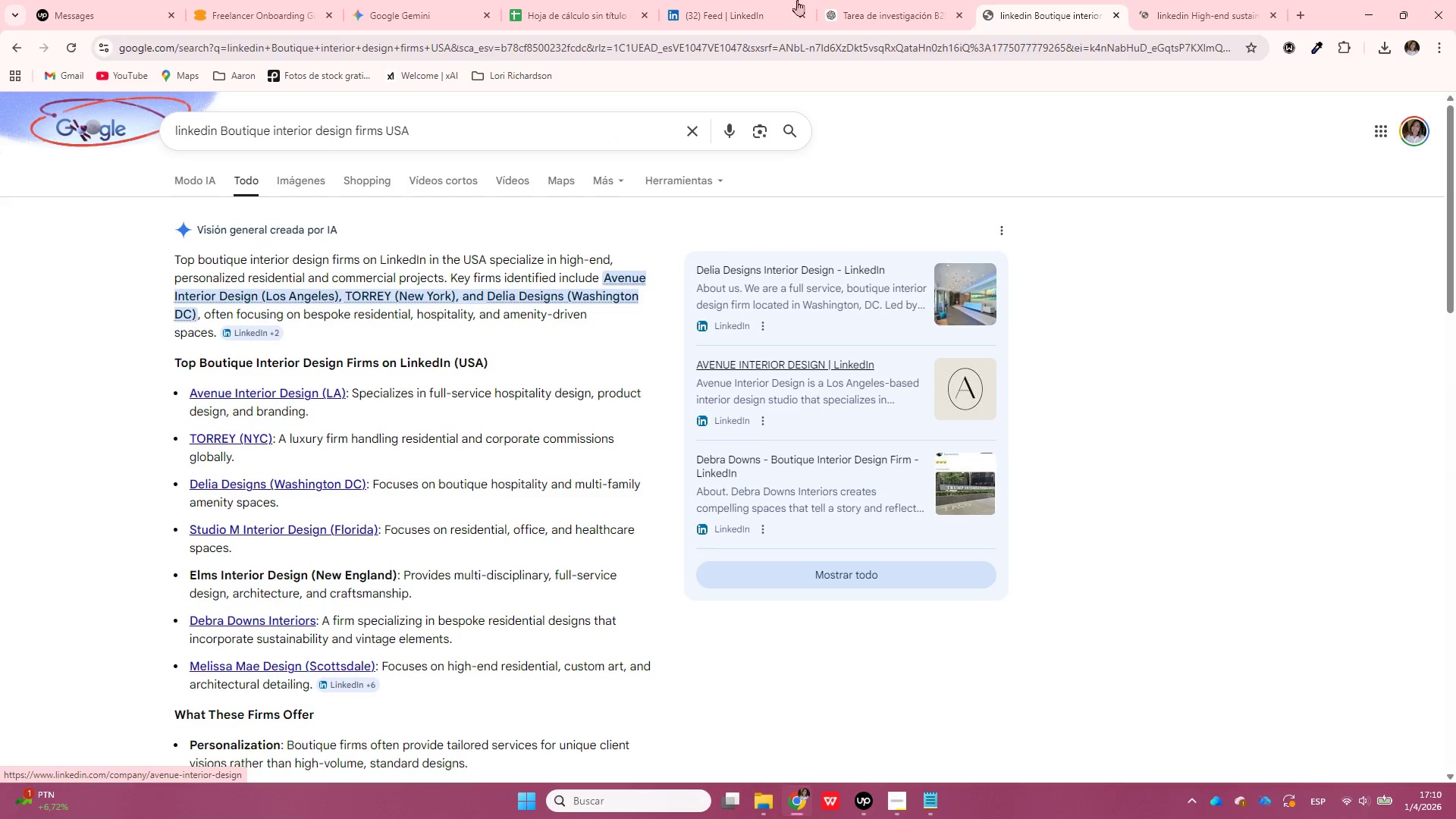 
left_click([868, 0])
 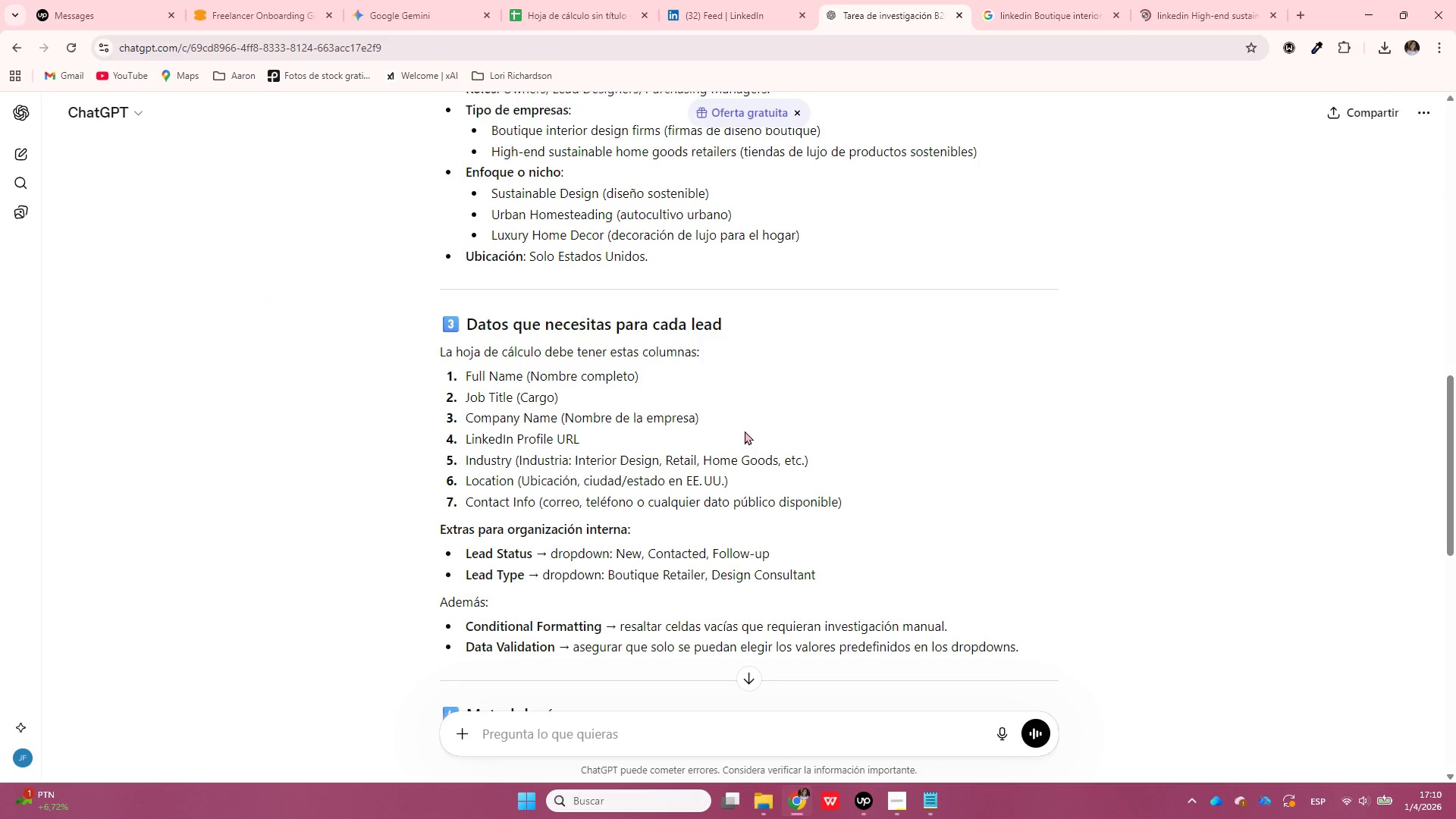 
left_click([753, 417])
 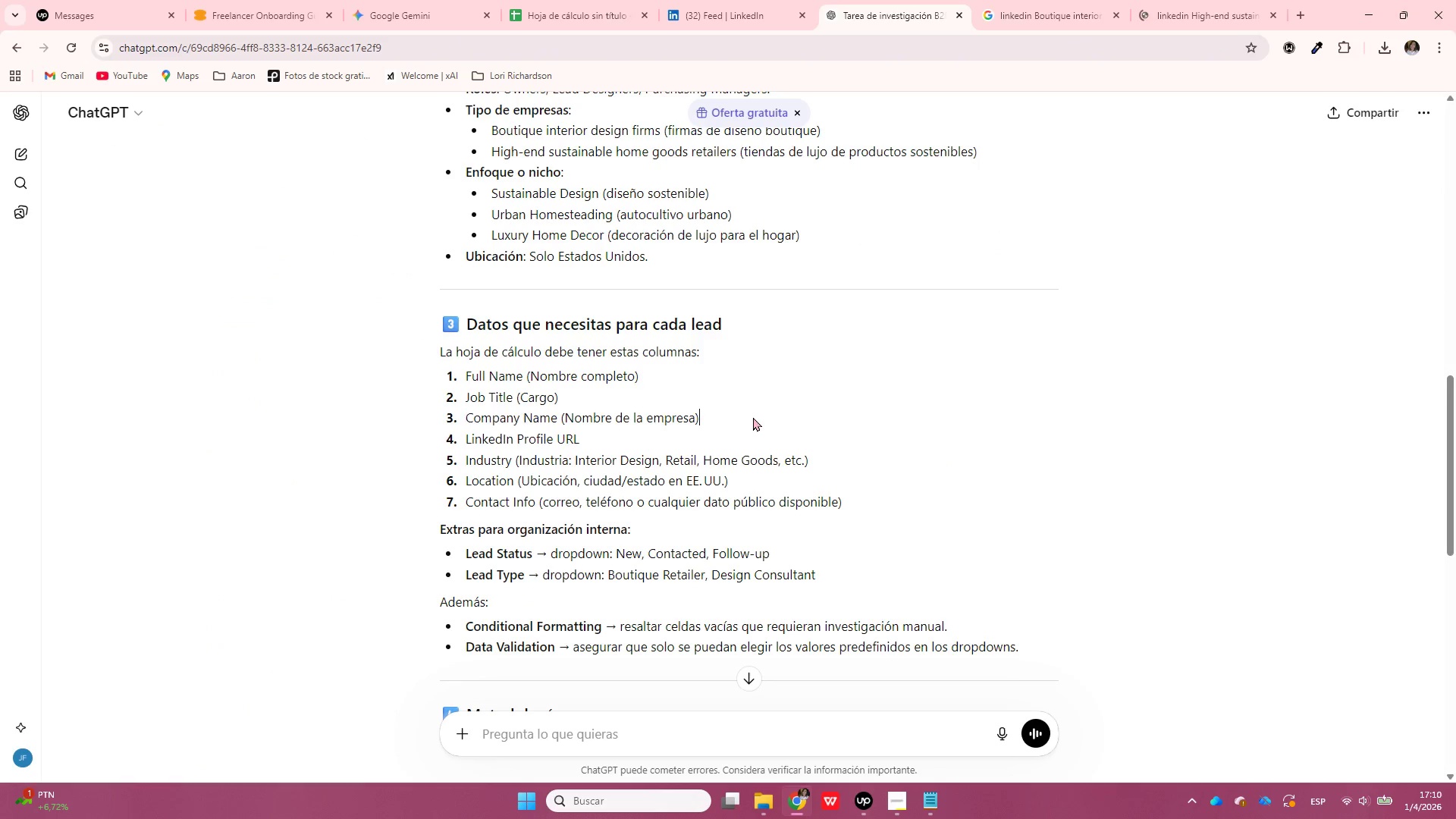 
scroll: coordinate [745, 422], scroll_direction: down, amount: 1.0
 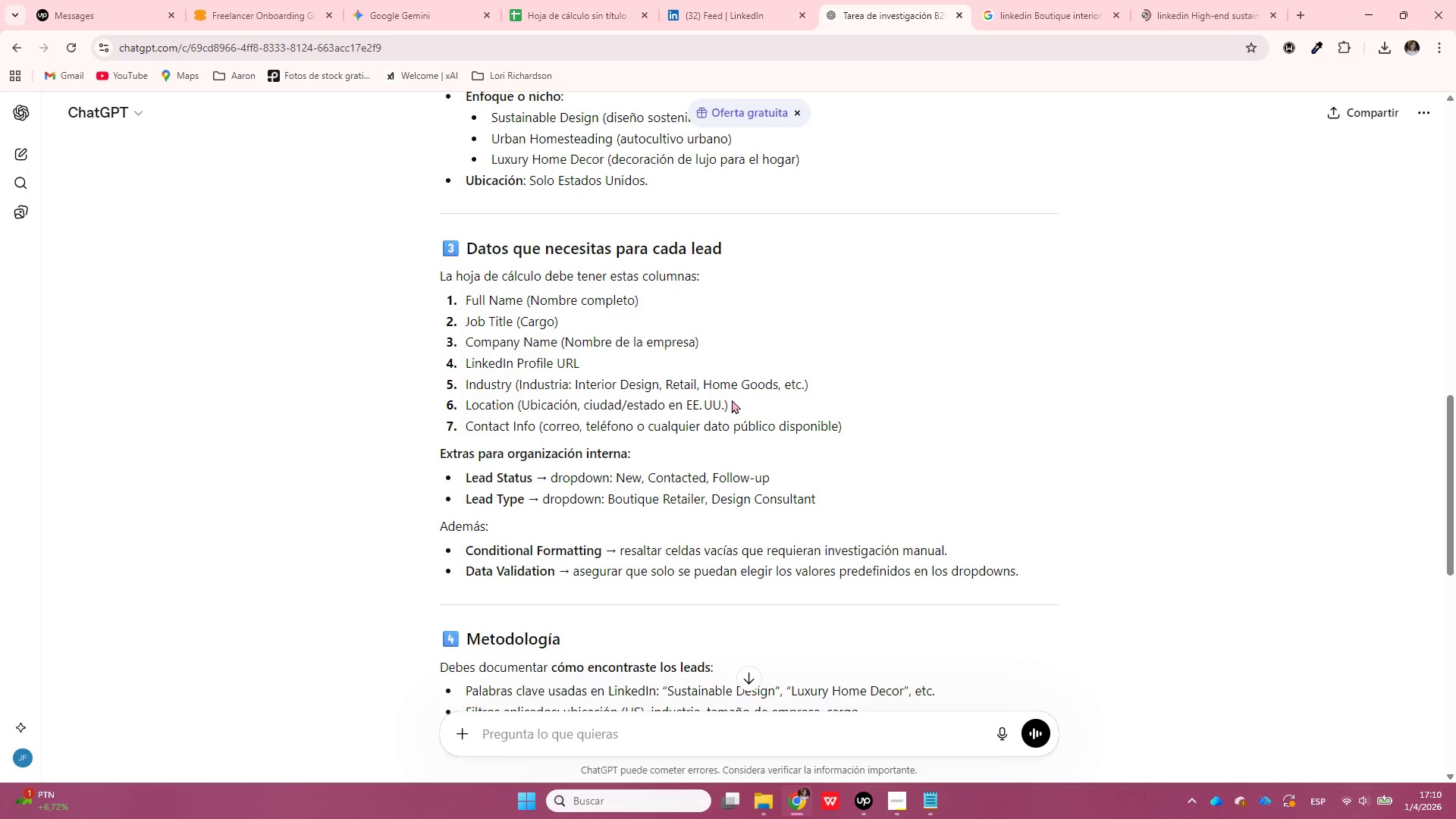 
wait(5.07)
 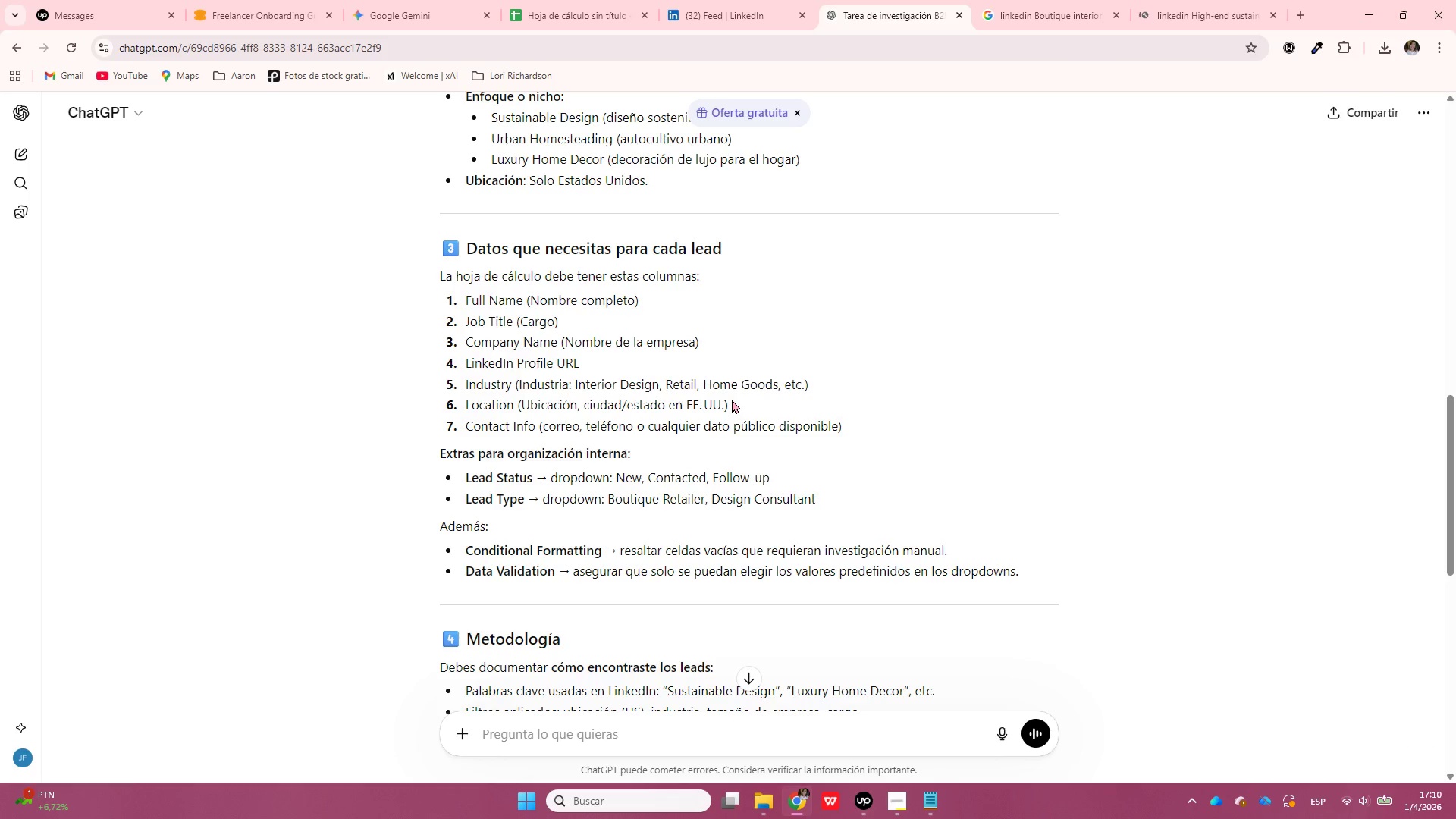 
scroll: coordinate [899, 428], scroll_direction: down, amount: 1.0
 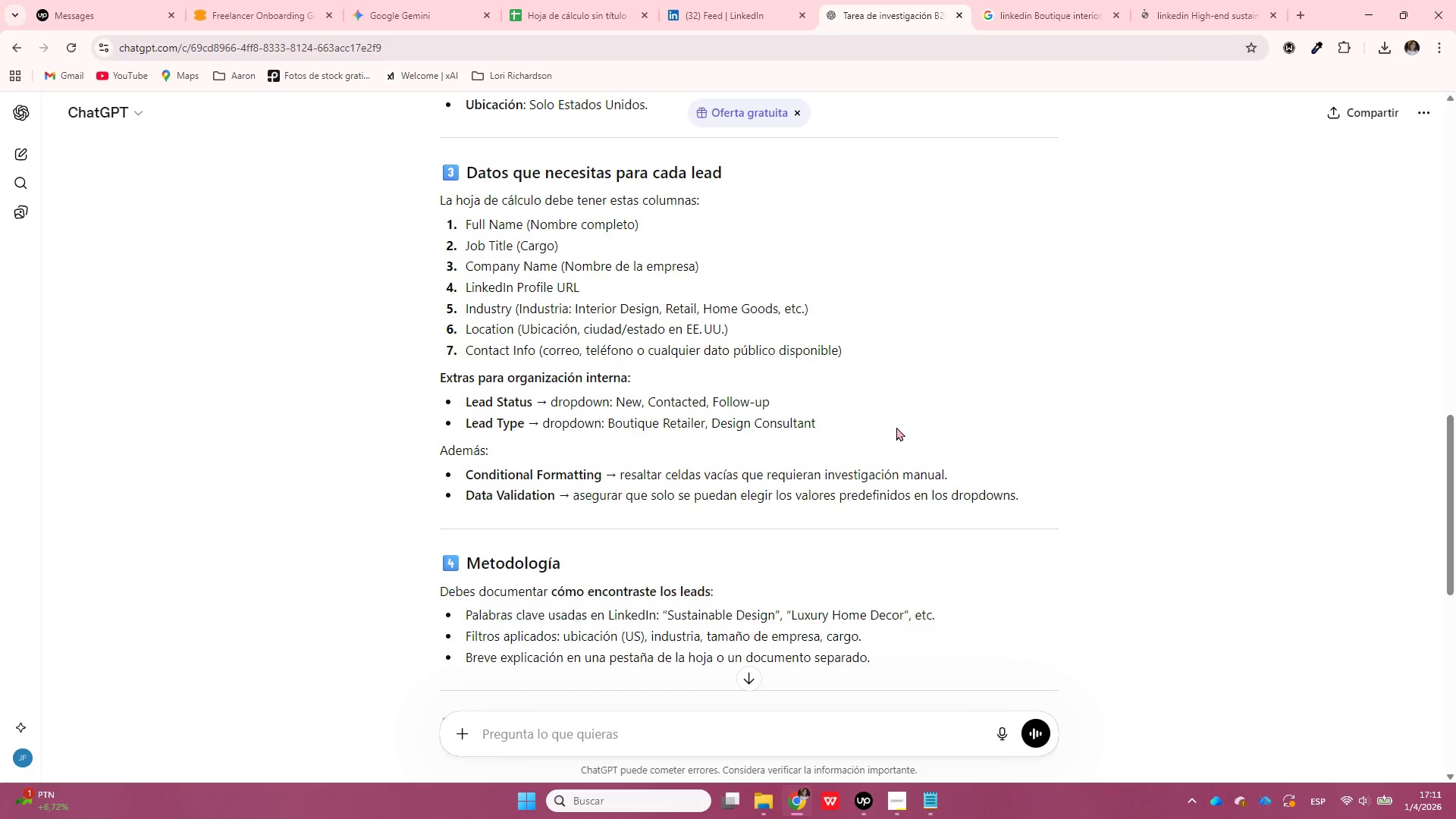 
wait(25.51)
 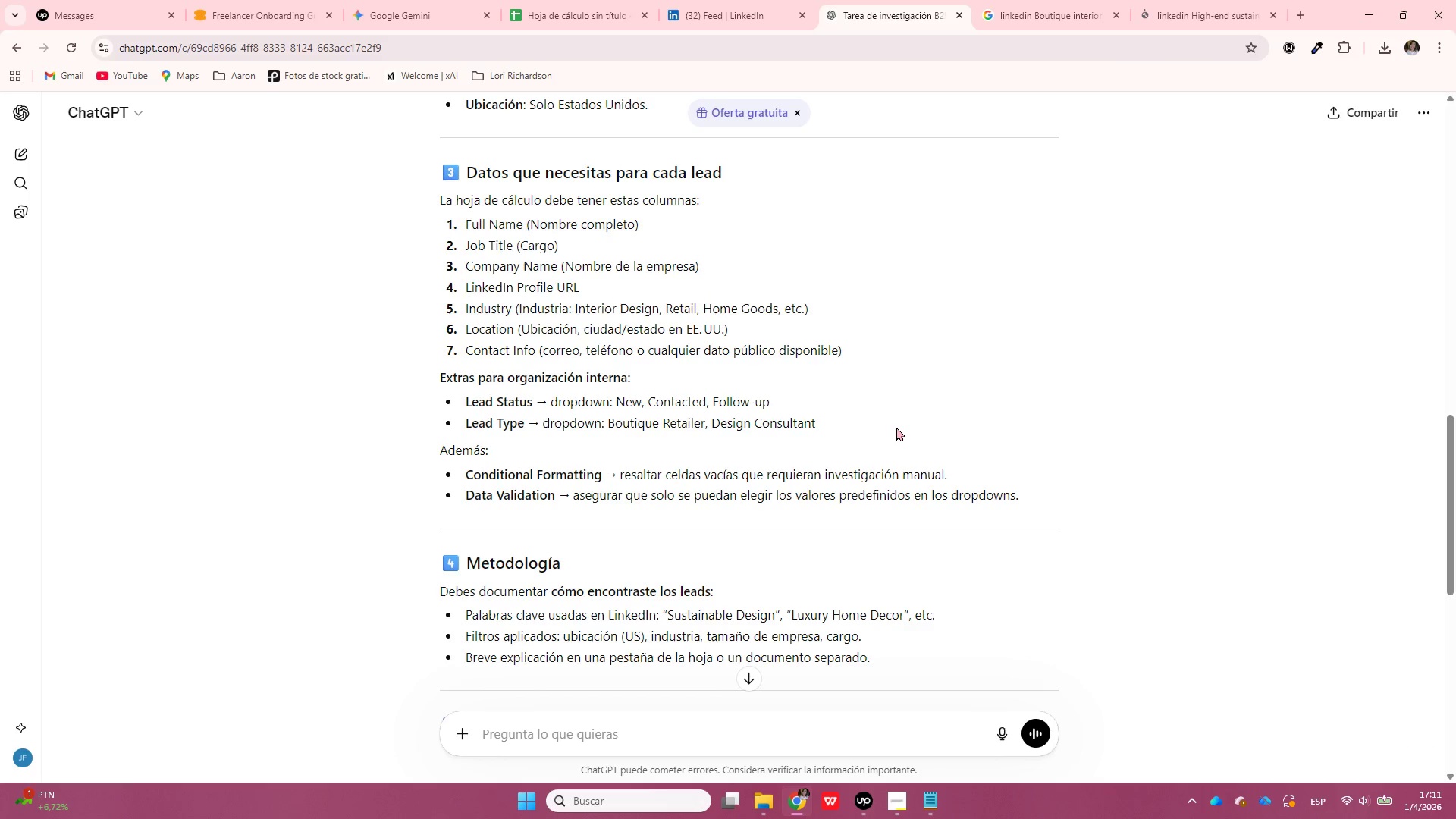 
scroll: coordinate [896, 427], scroll_direction: down, amount: 1.0
 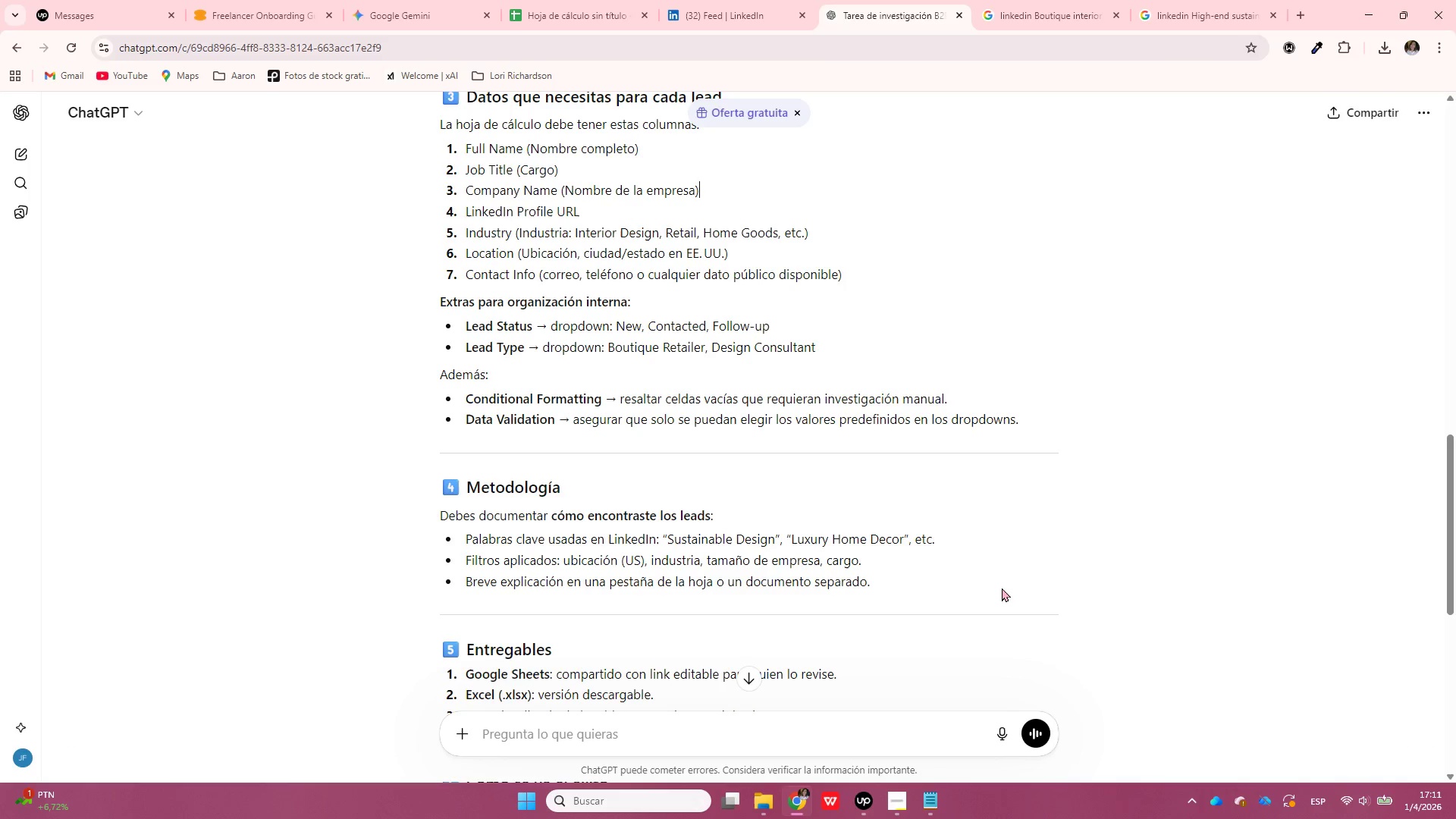 
wait(5.99)
 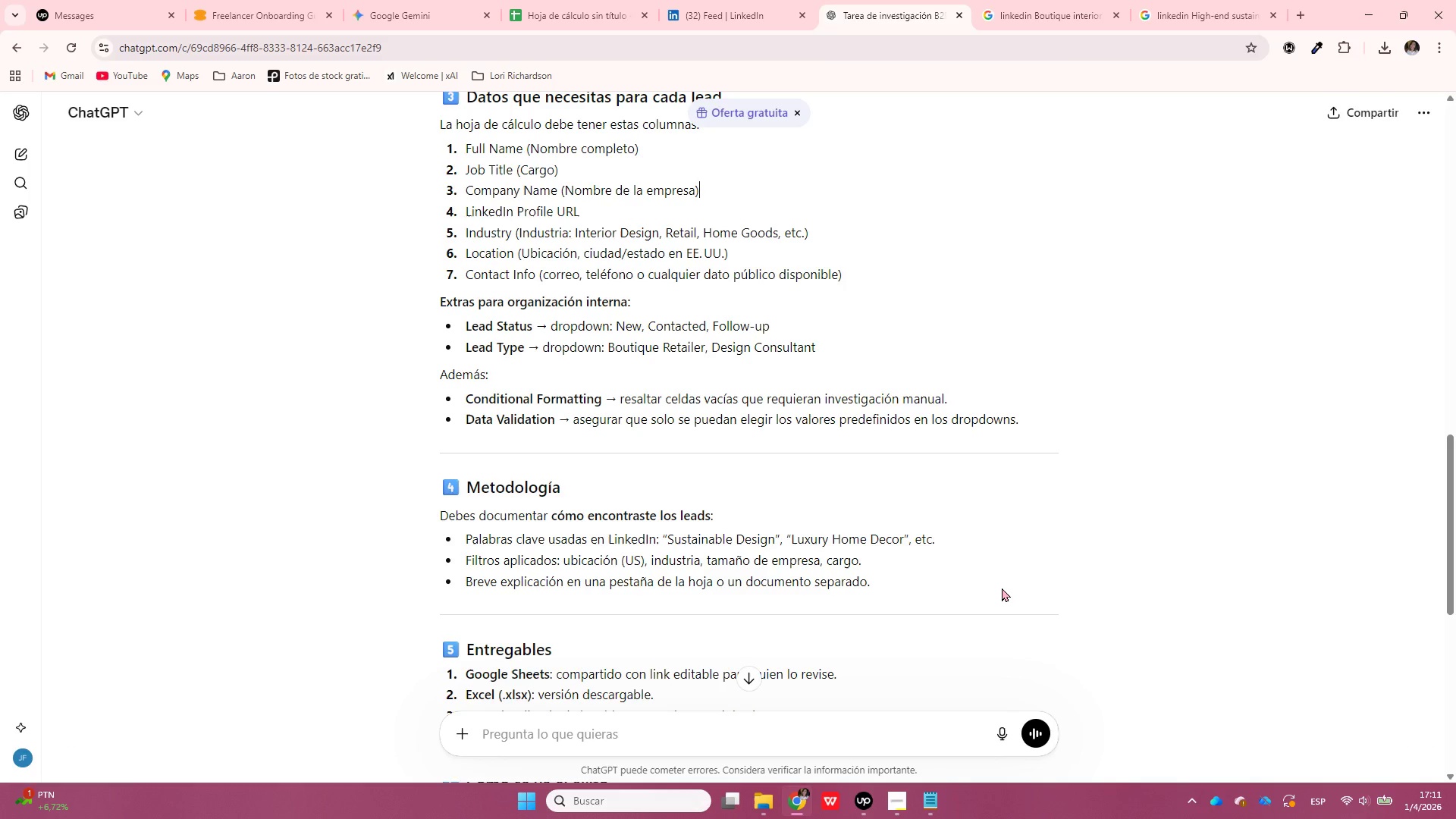 
scroll: coordinate [1002, 588], scroll_direction: down, amount: 1.0
 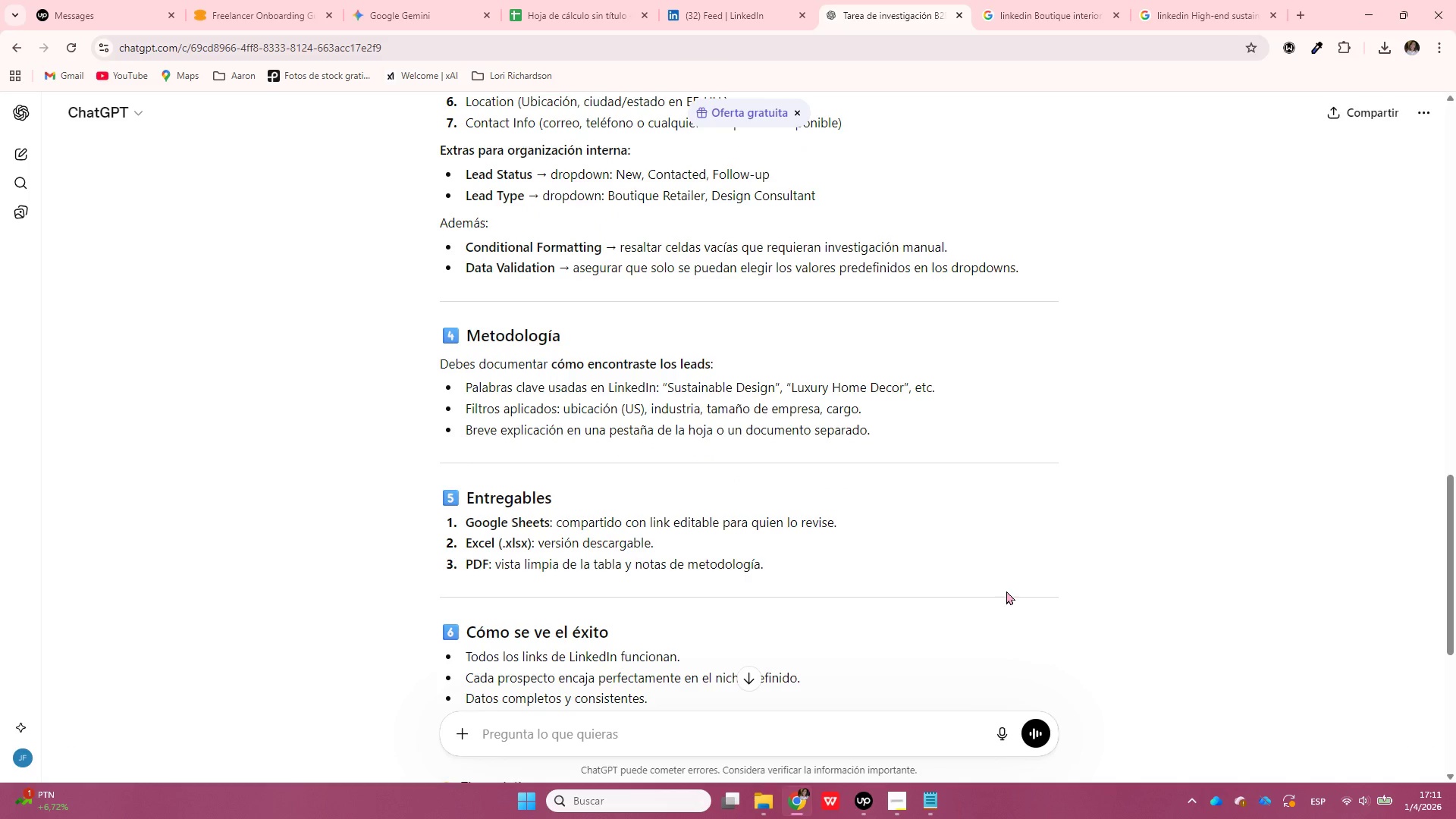 
wait(8.41)
 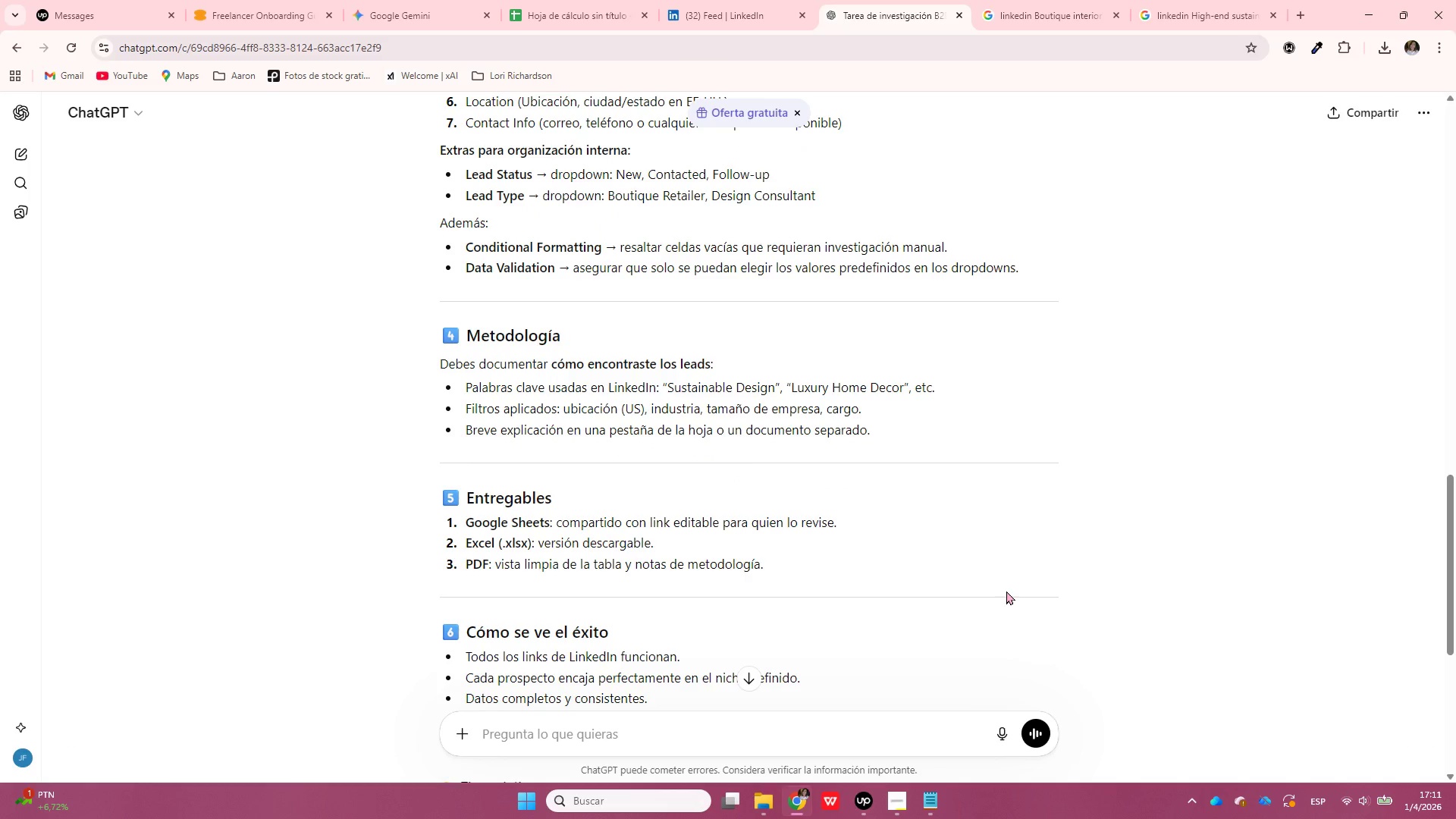 
scroll: coordinate [1003, 571], scroll_direction: down, amount: 3.0
 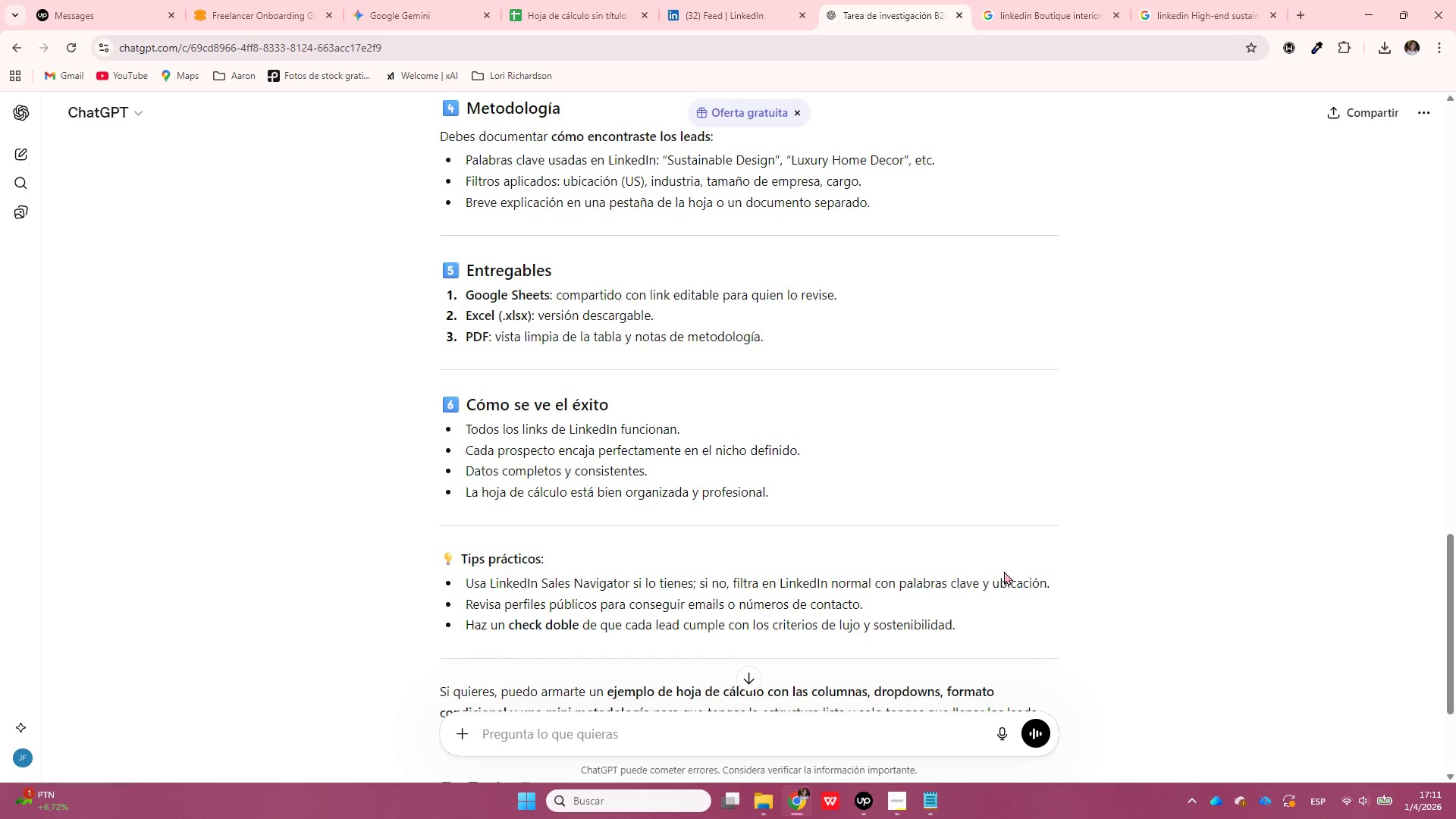 
scroll: coordinate [971, 488], scroll_direction: up, amount: 1.0
 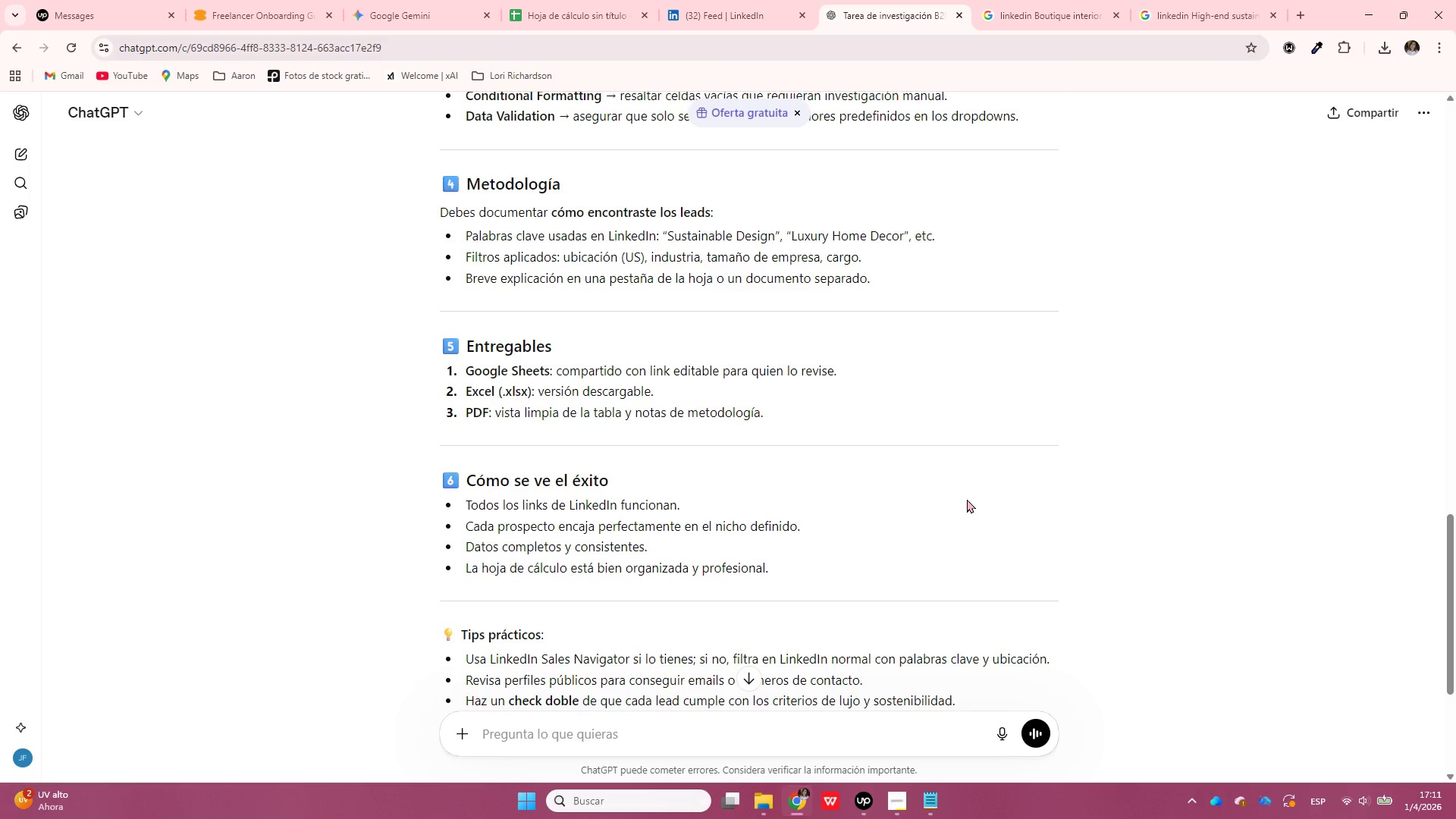 
wait(14.85)
 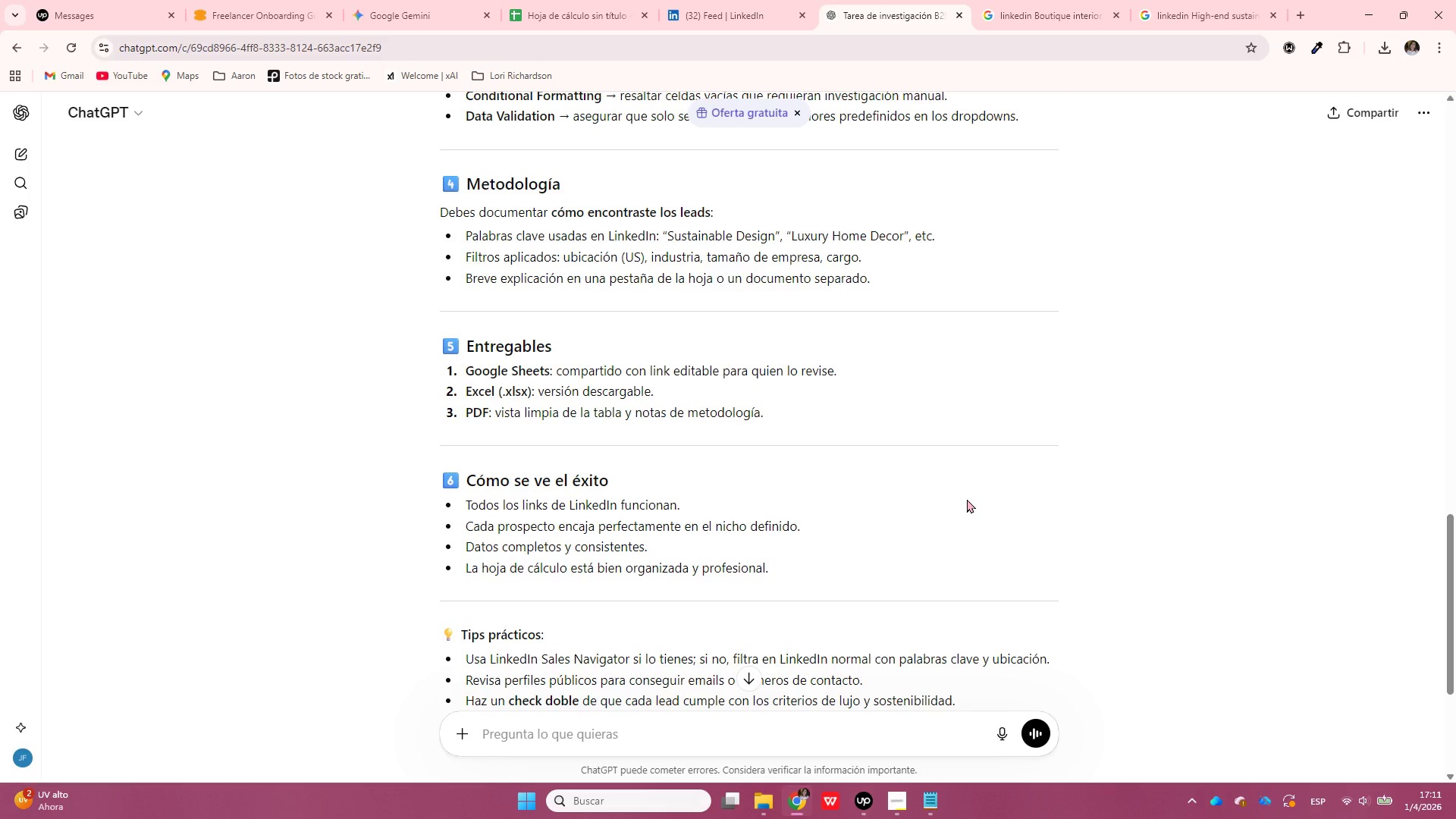 
scroll: coordinate [959, 493], scroll_direction: down, amount: 2.0
 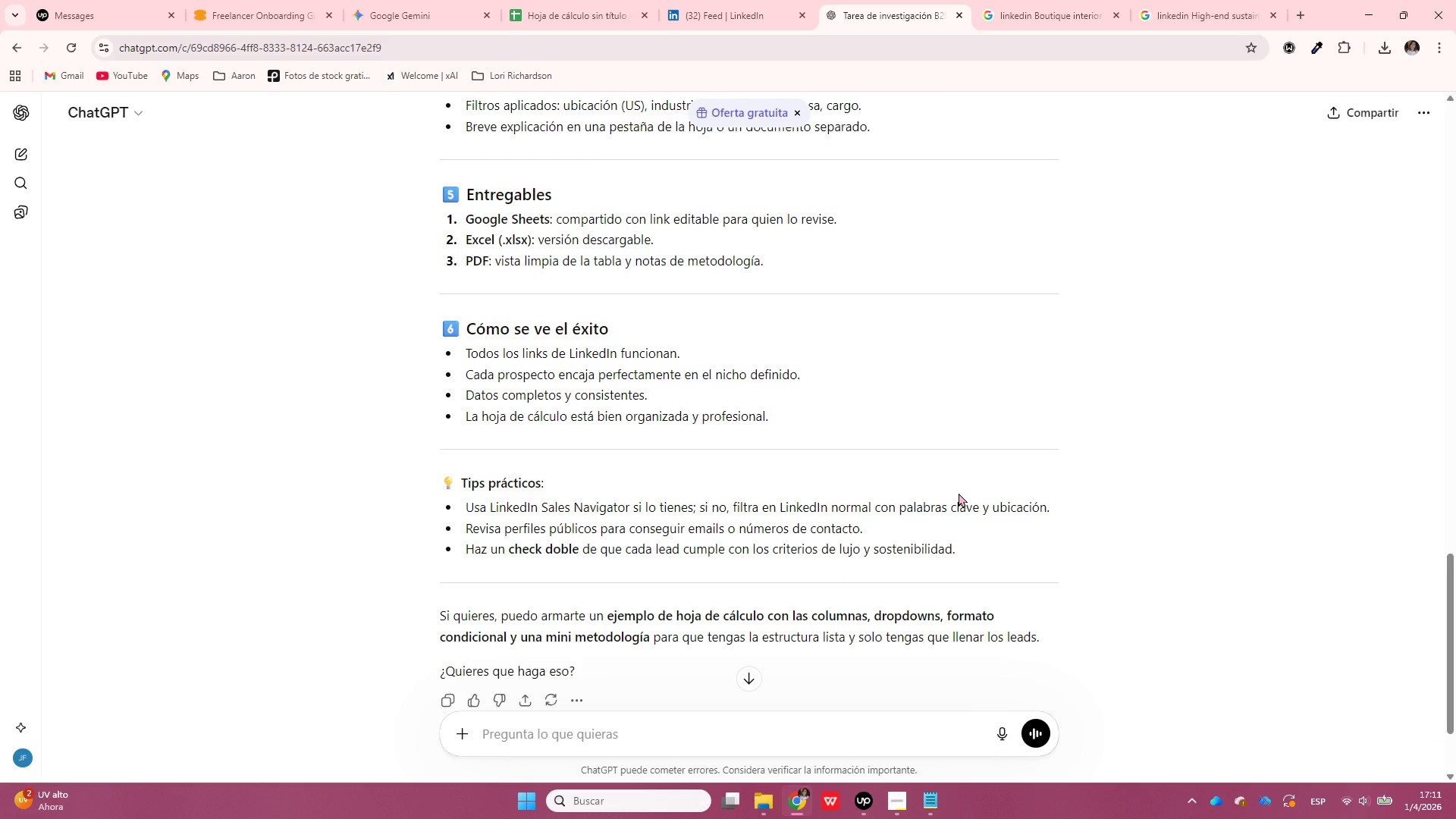 
wait(9.89)
 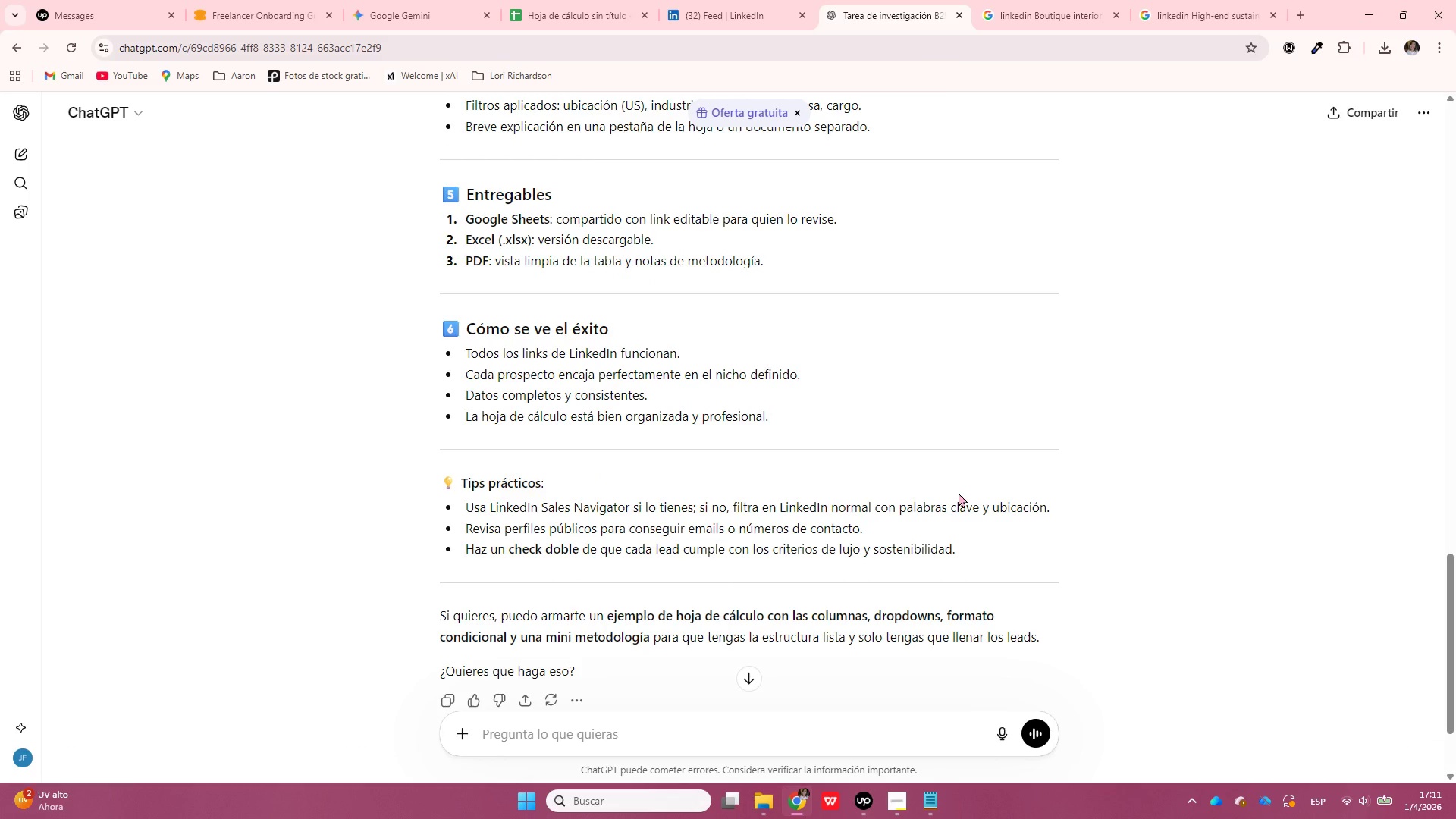 
scroll: coordinate [959, 493], scroll_direction: down, amount: 2.0
 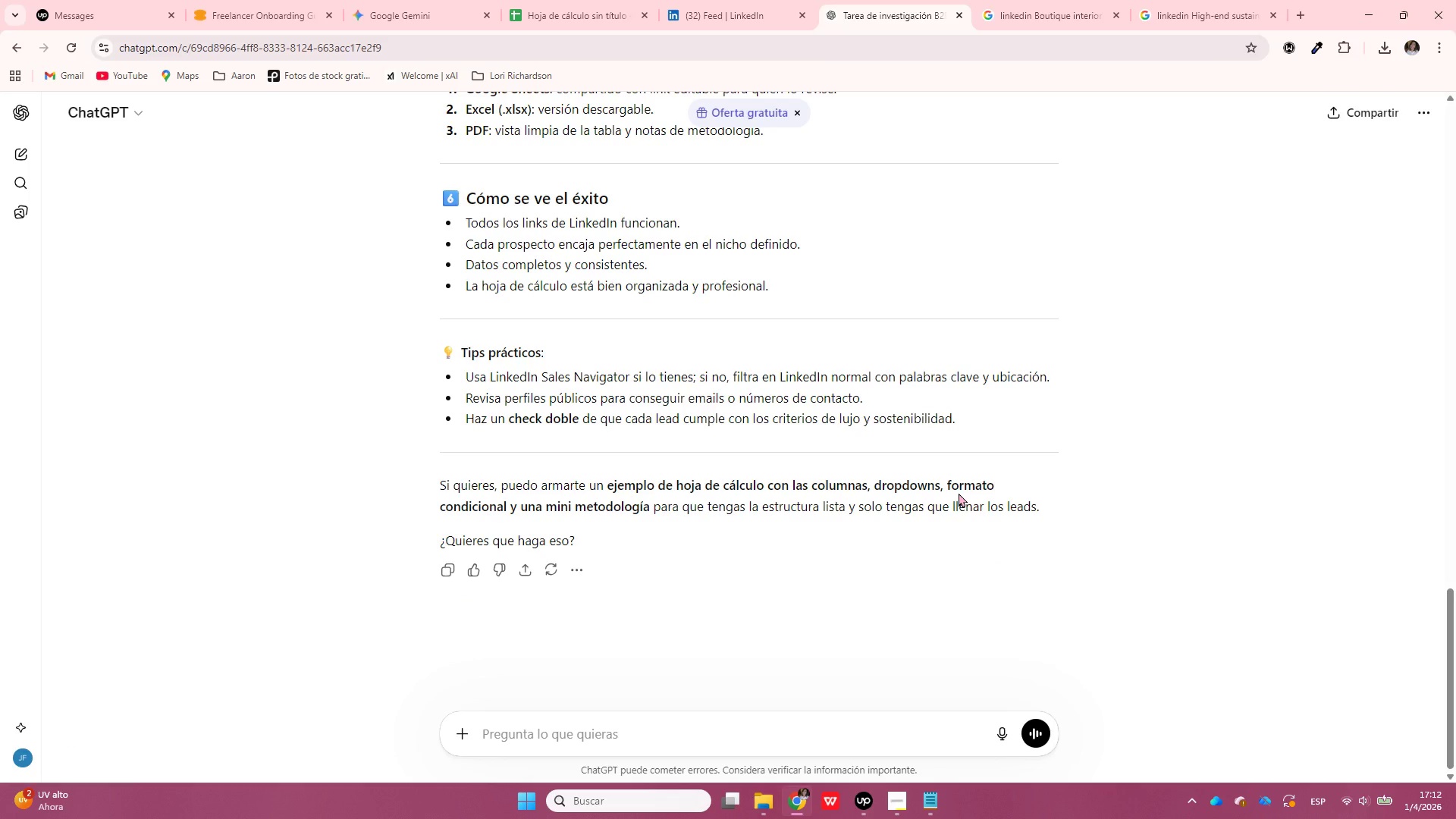 
wait(16.81)
 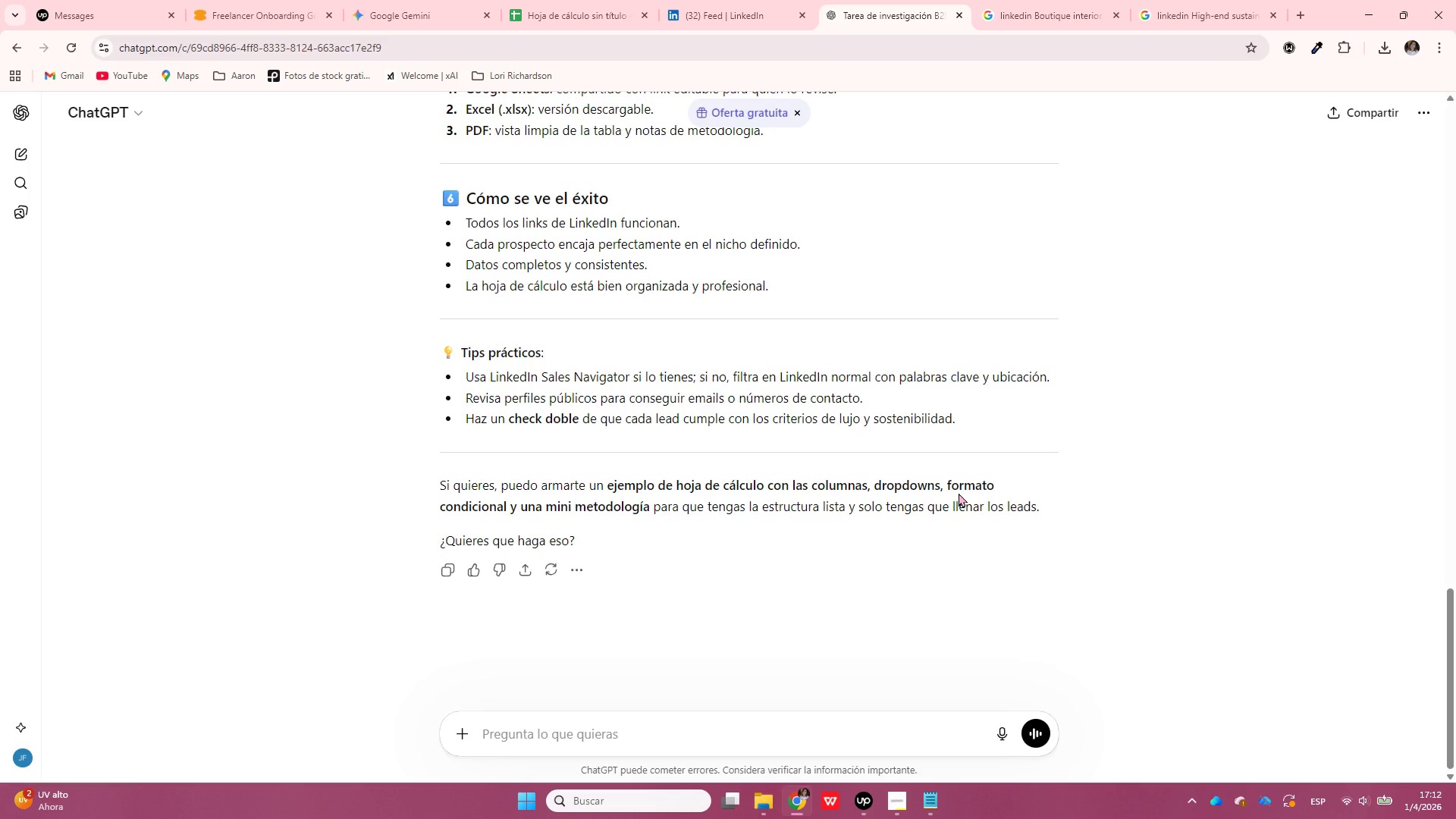 
type(si por favor)
 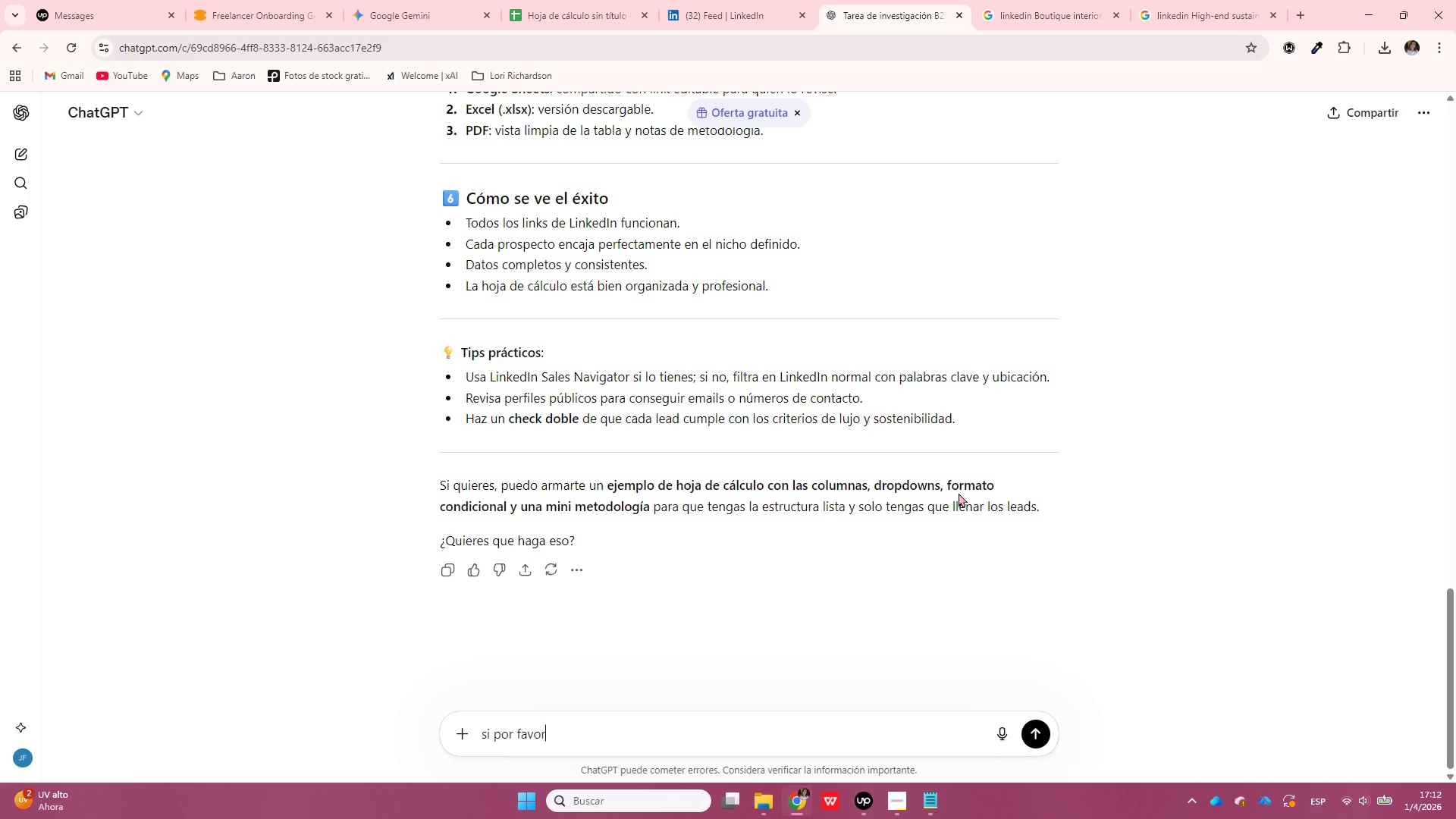 
key(Enter)
 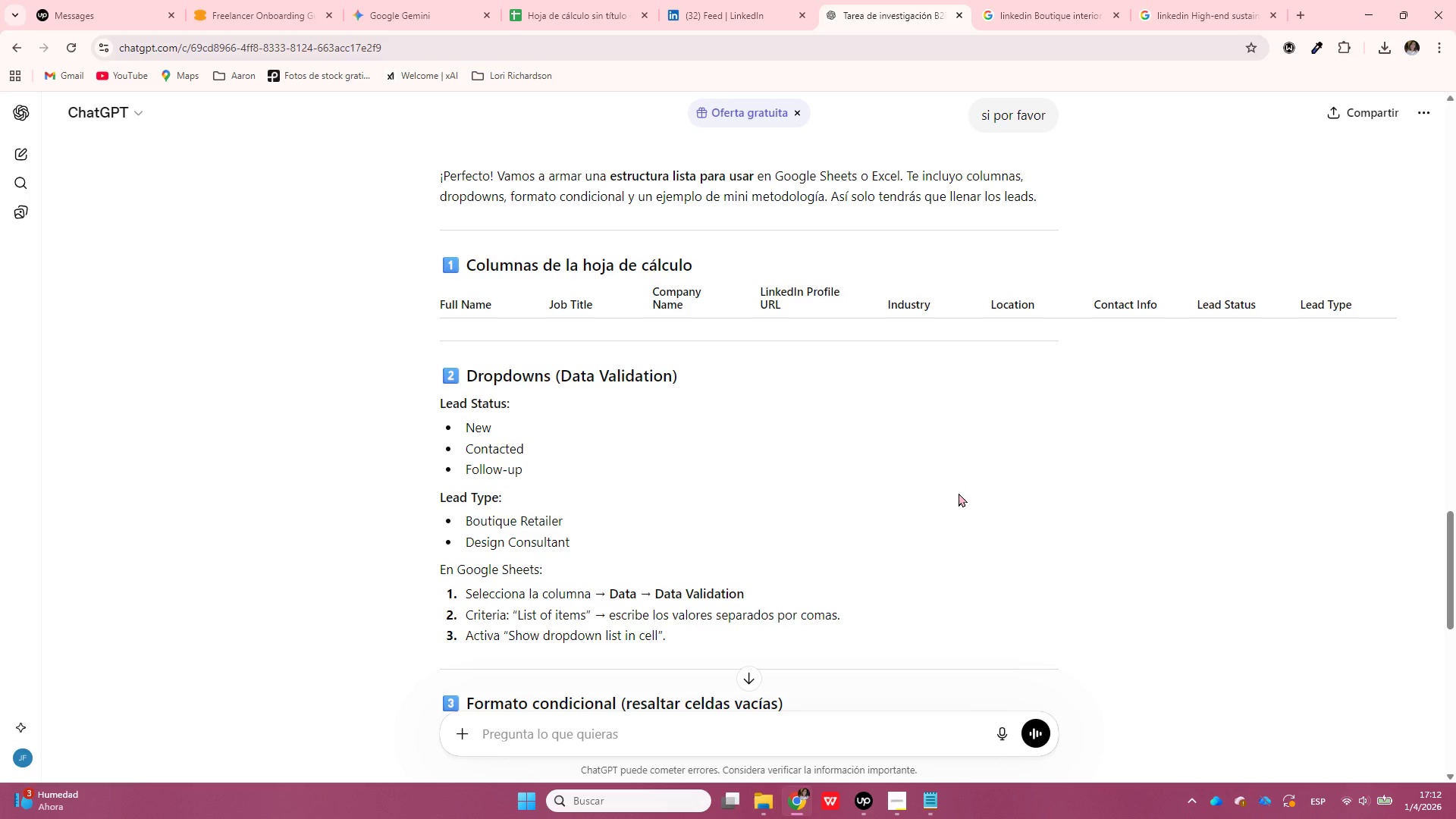 
wait(33.55)
 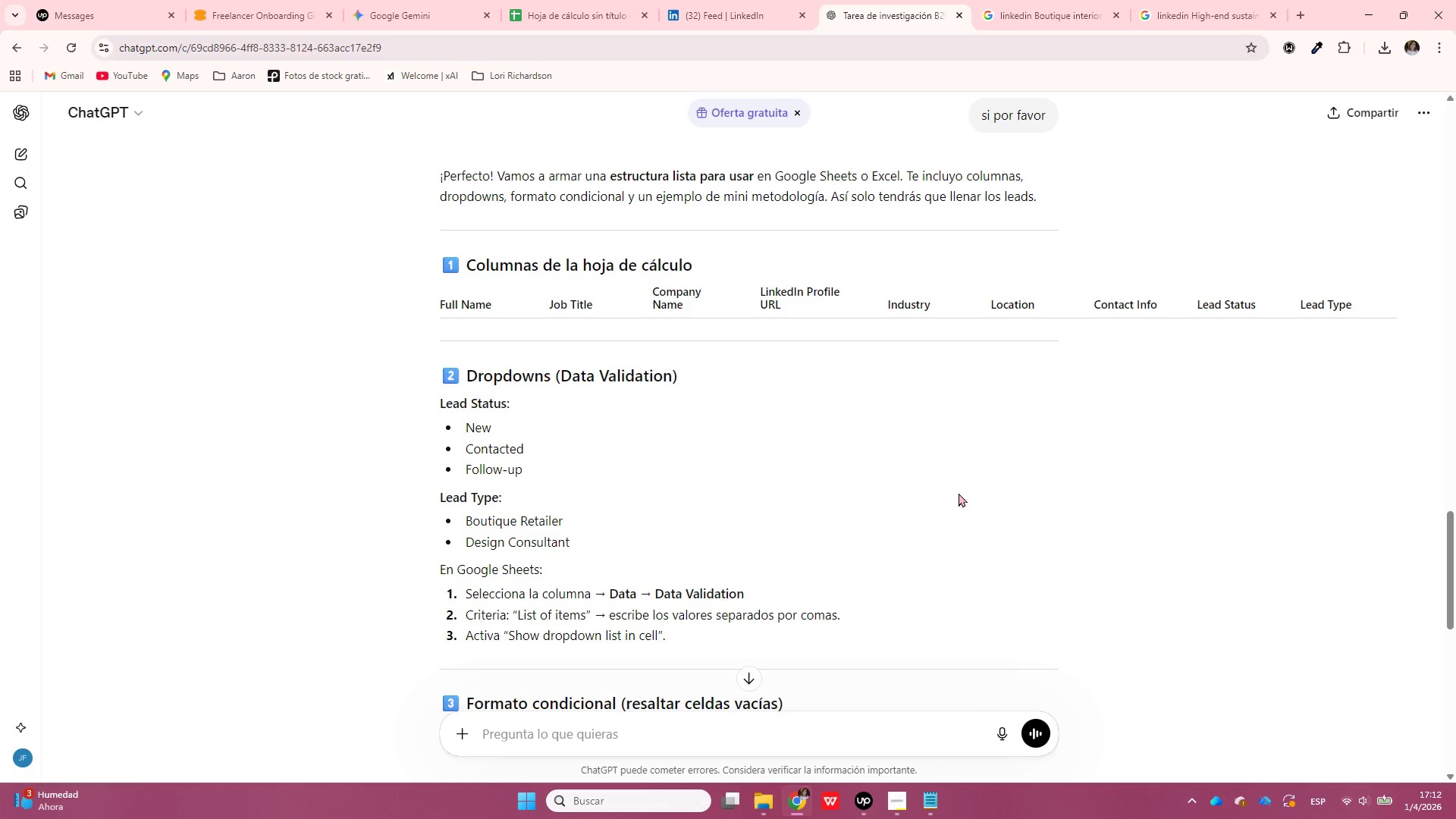 
scroll: coordinate [1034, 459], scroll_direction: down, amount: 3.0
 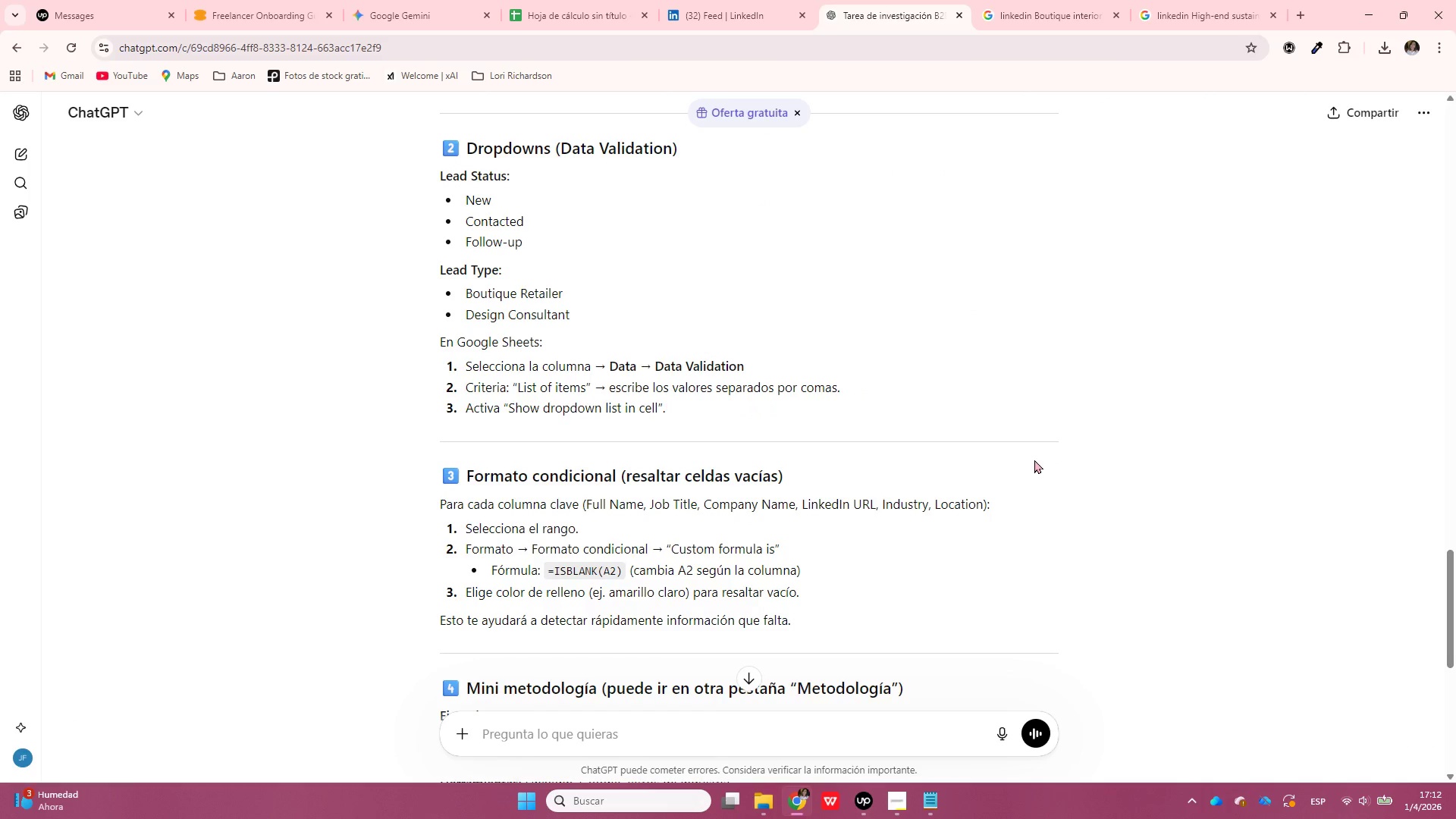 
scroll: coordinate [1036, 460], scroll_direction: up, amount: 2.0
 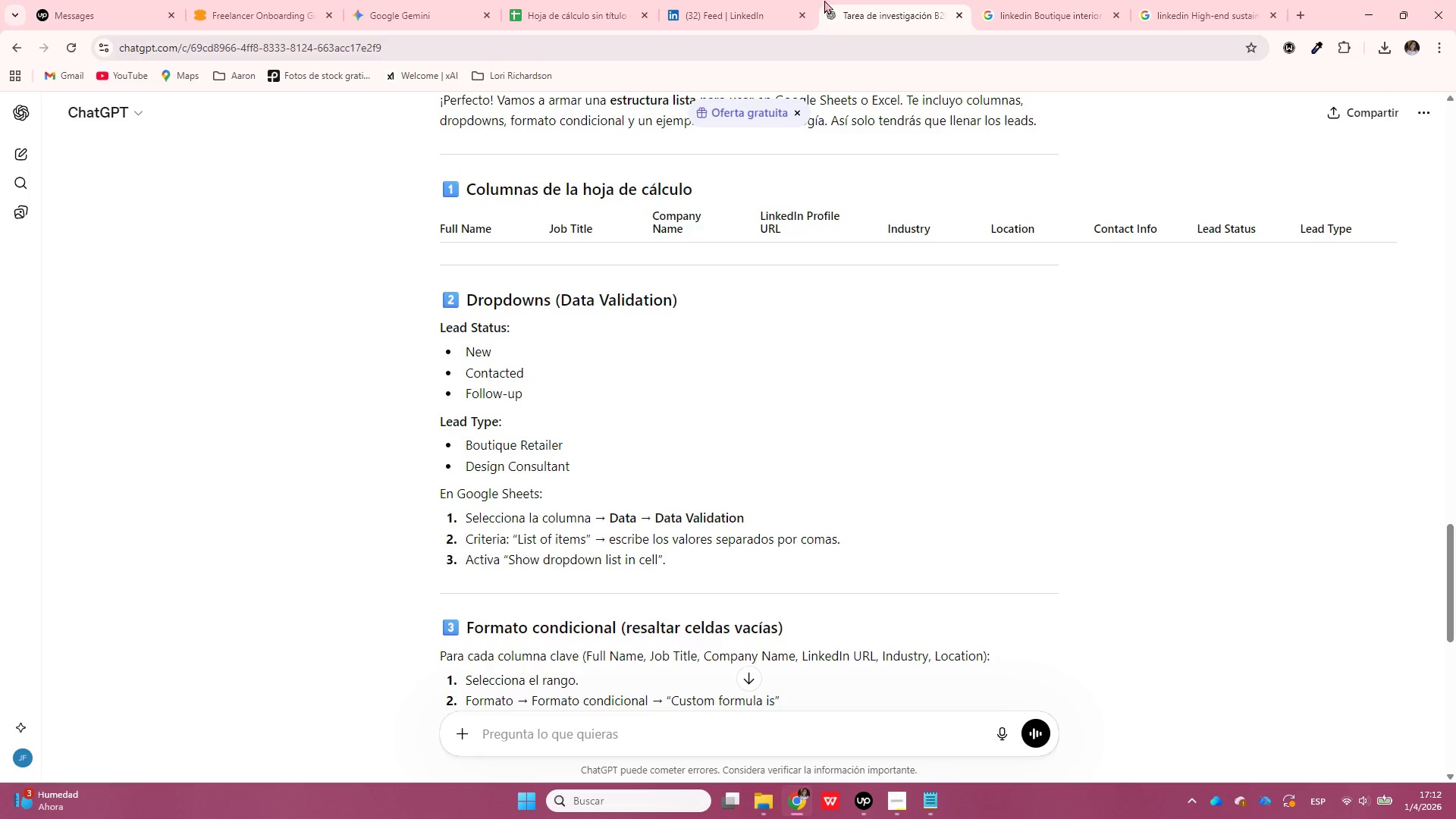 
left_click([643, 0])
 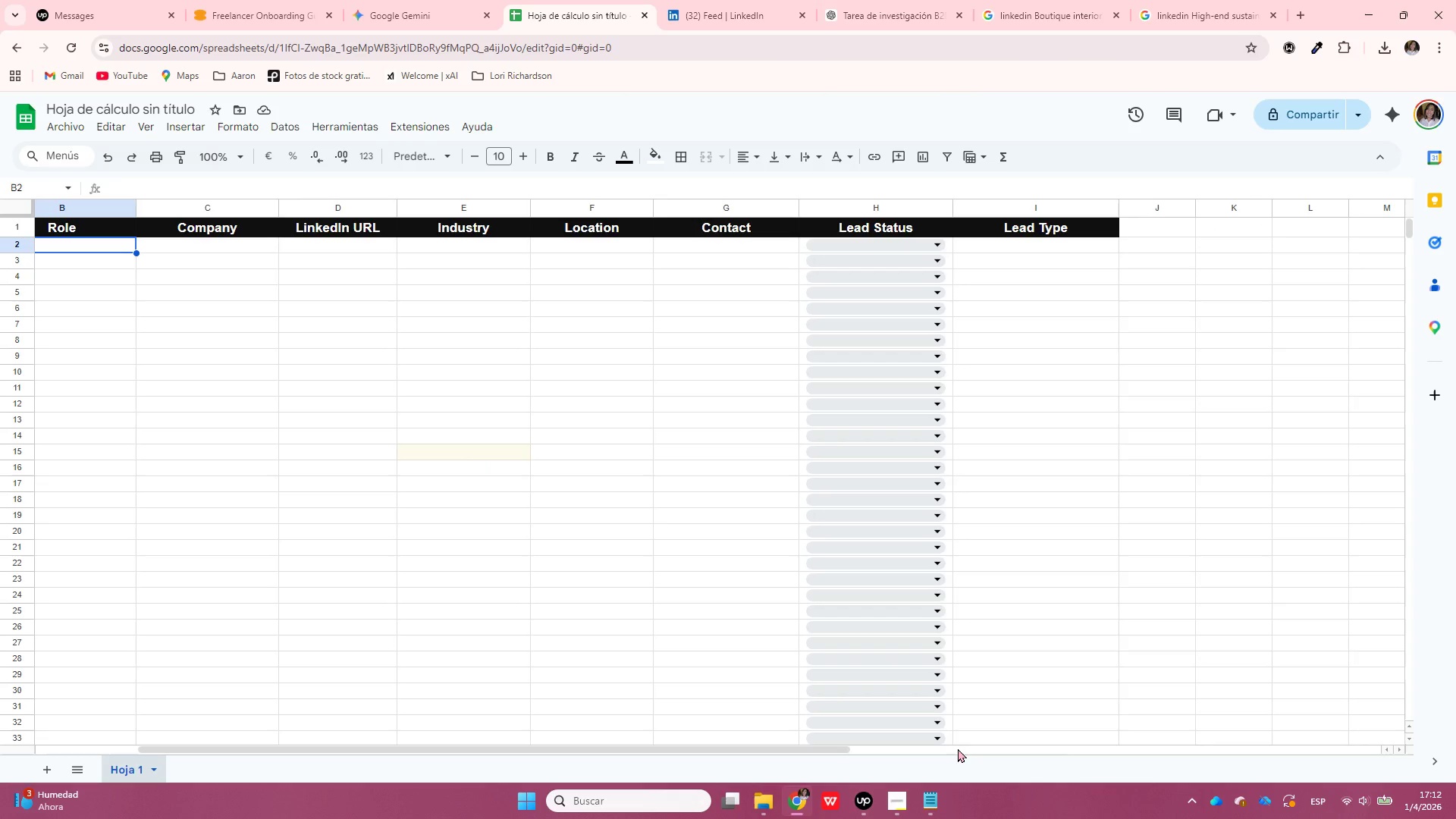 
left_click([894, 814])